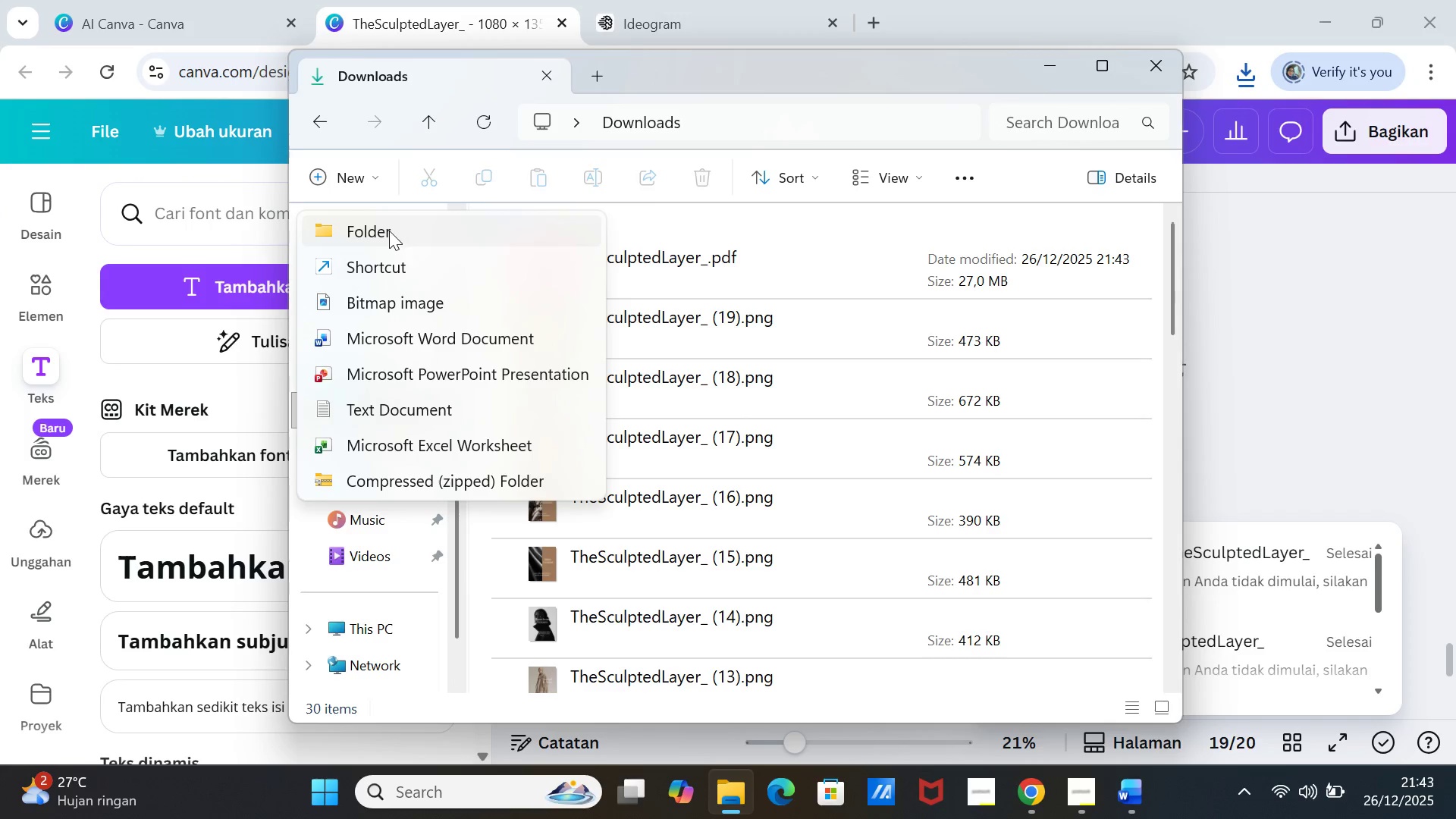 
left_click([389, 230])
 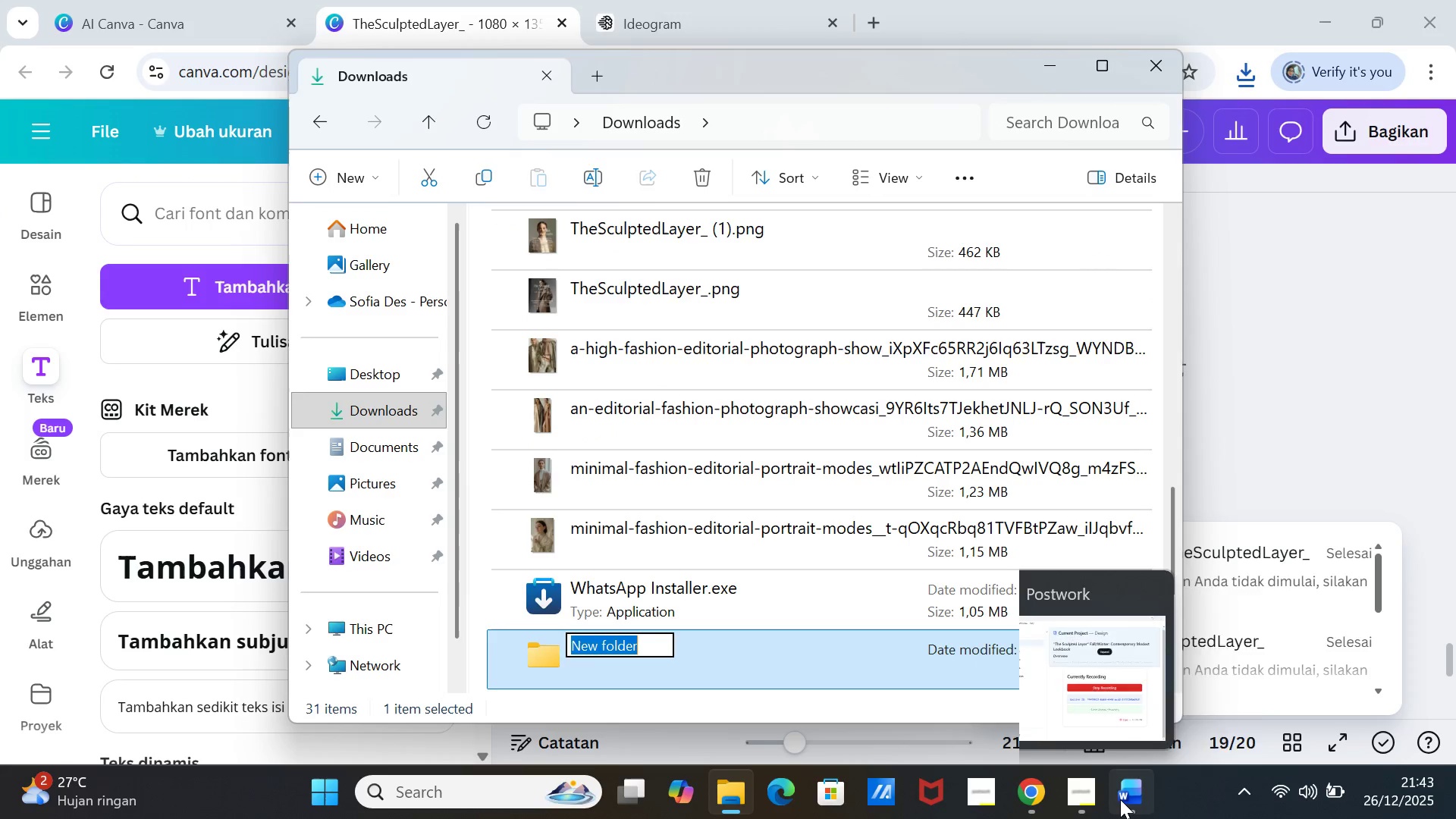 
left_click([1122, 799])
 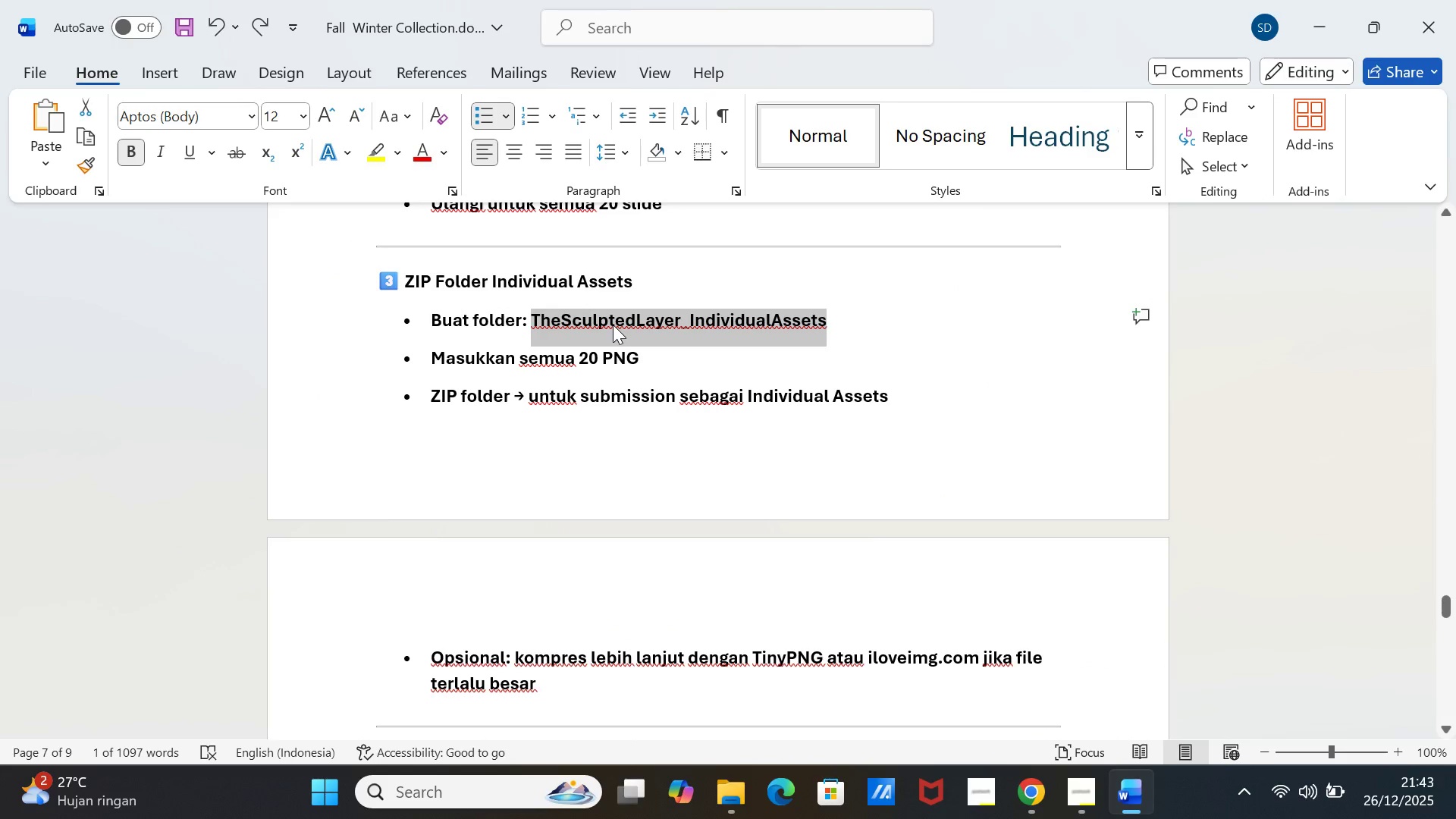 
key(Control+C)
 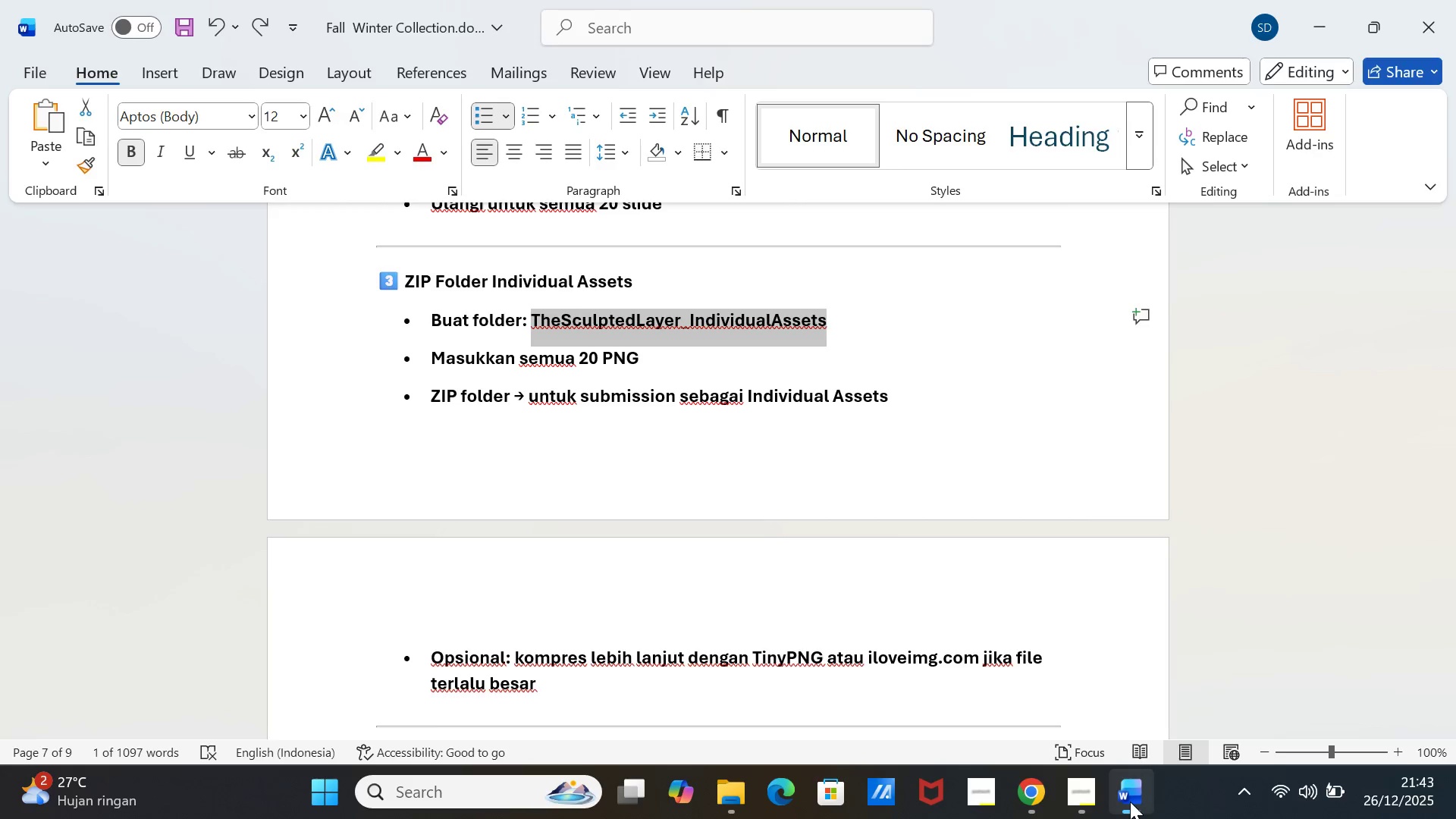 
left_click([1130, 802])
 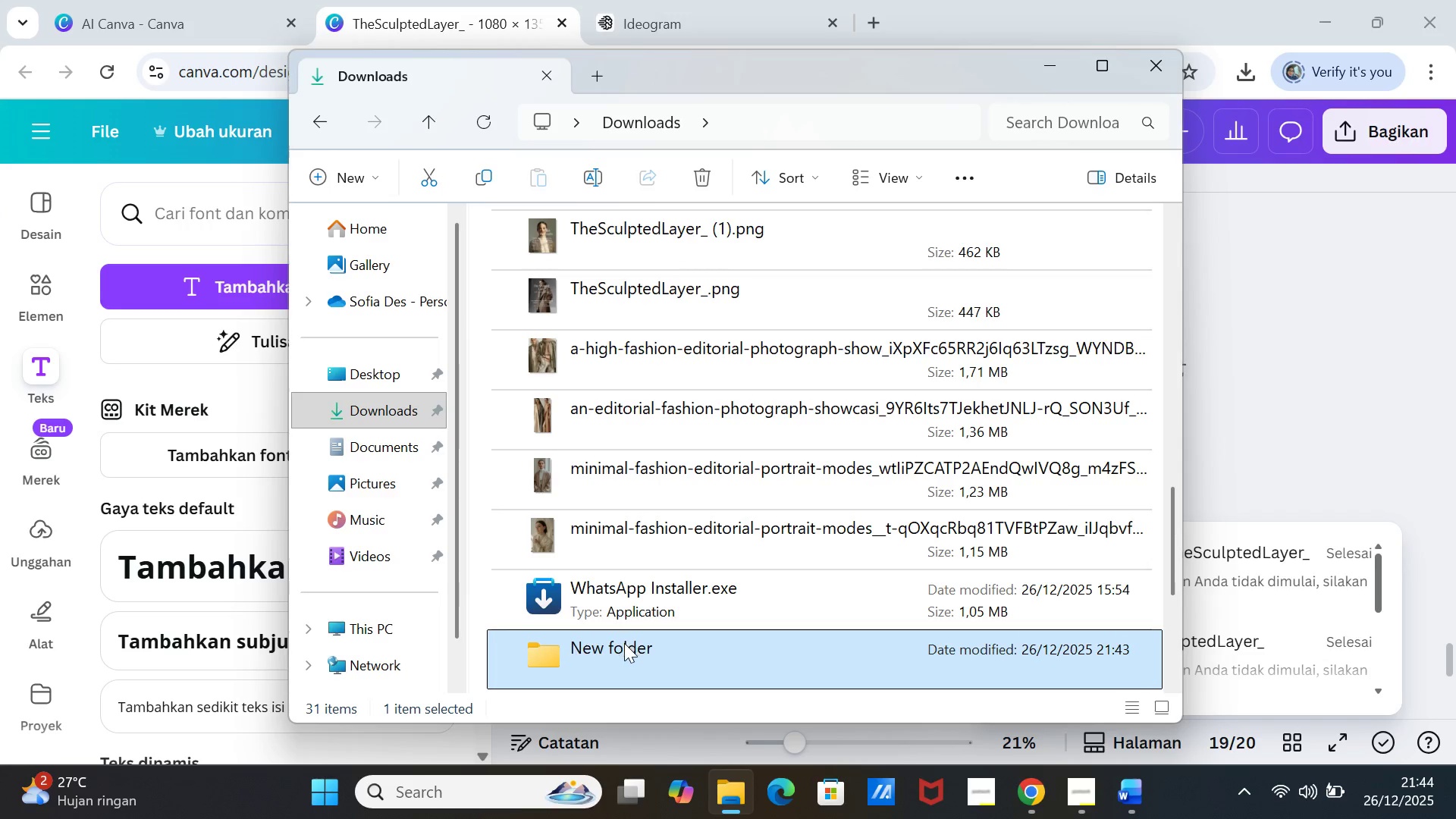 
left_click([621, 648])
 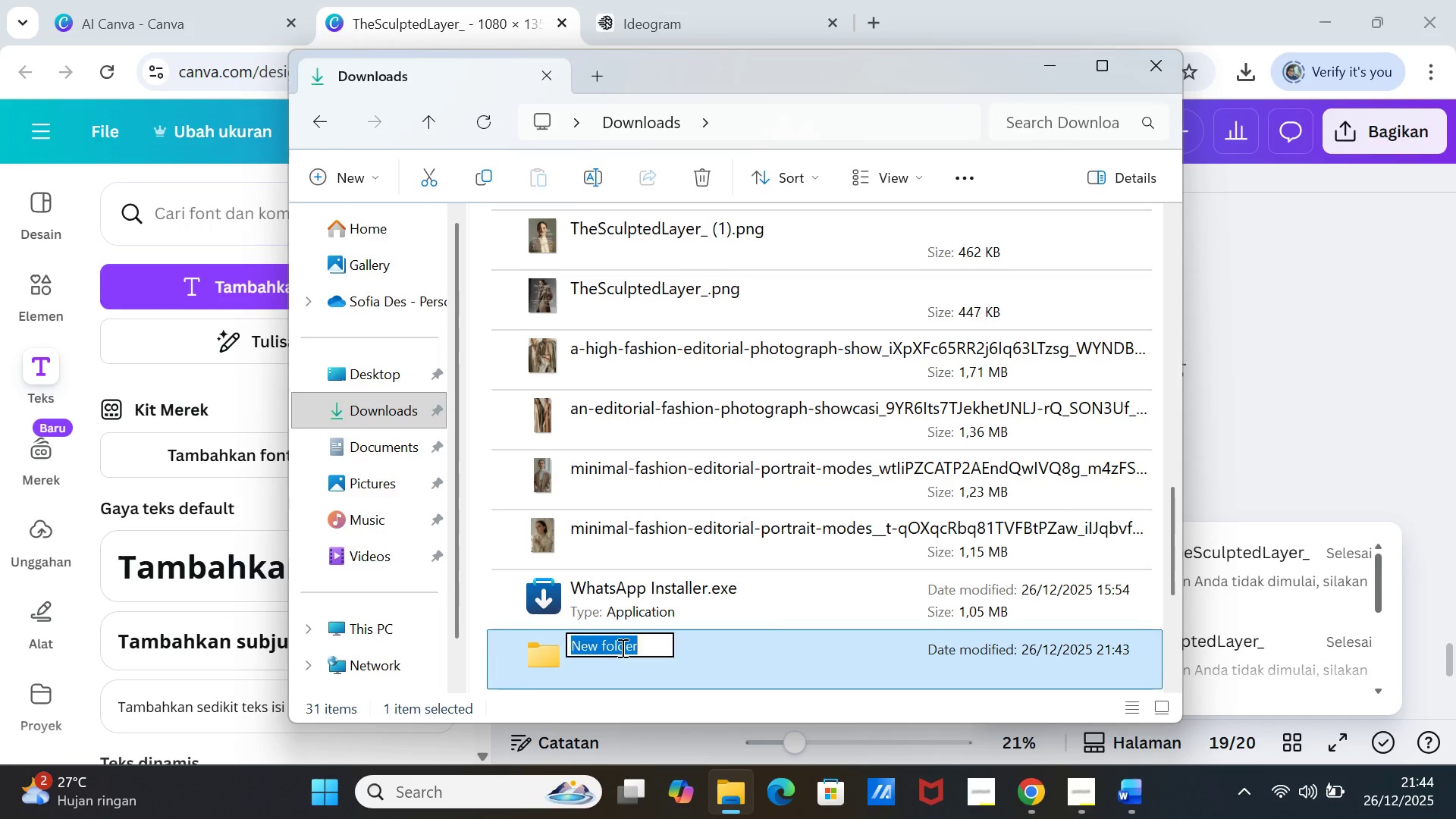 
right_click([621, 648])
 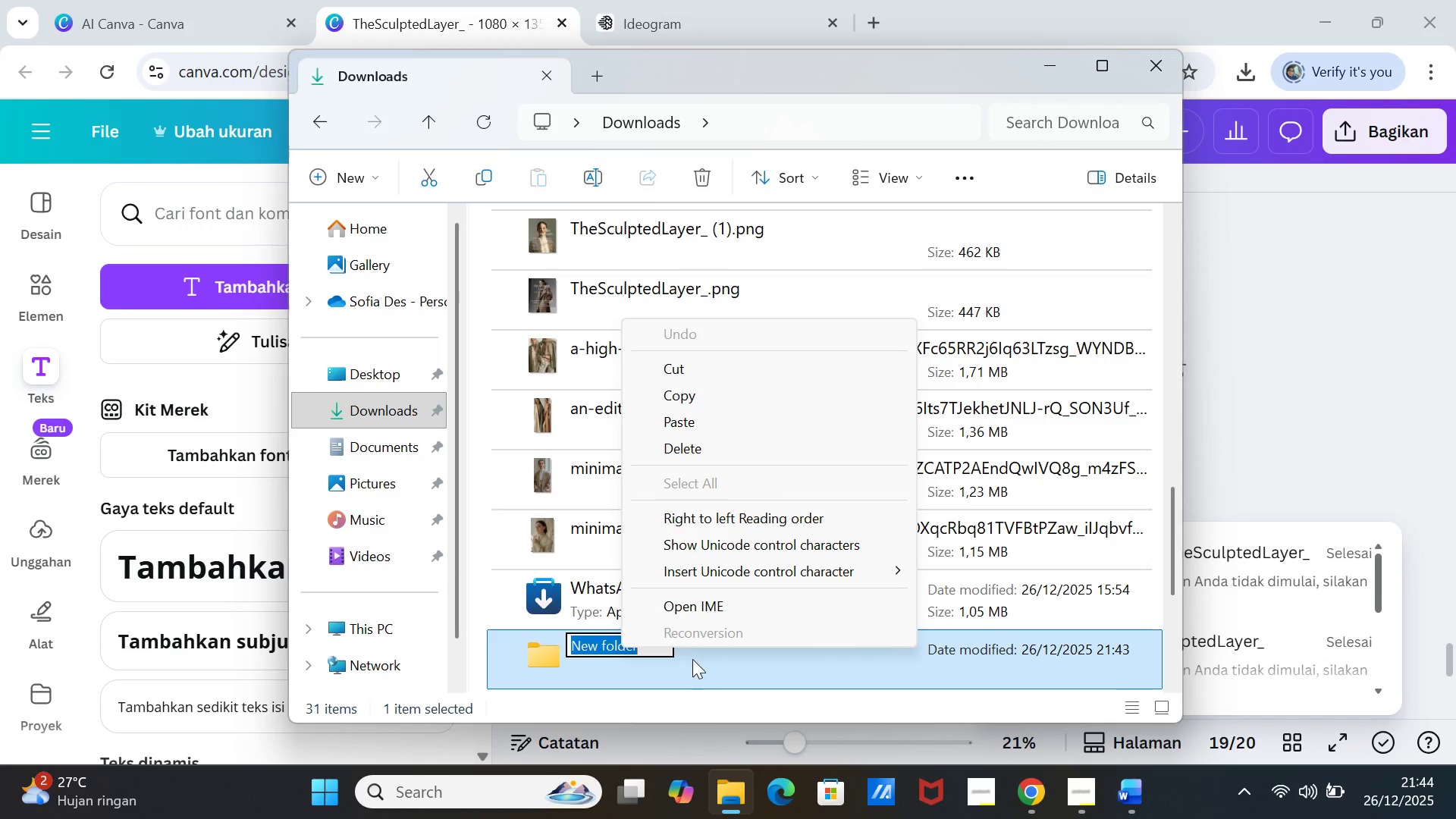 
left_click([688, 421])
 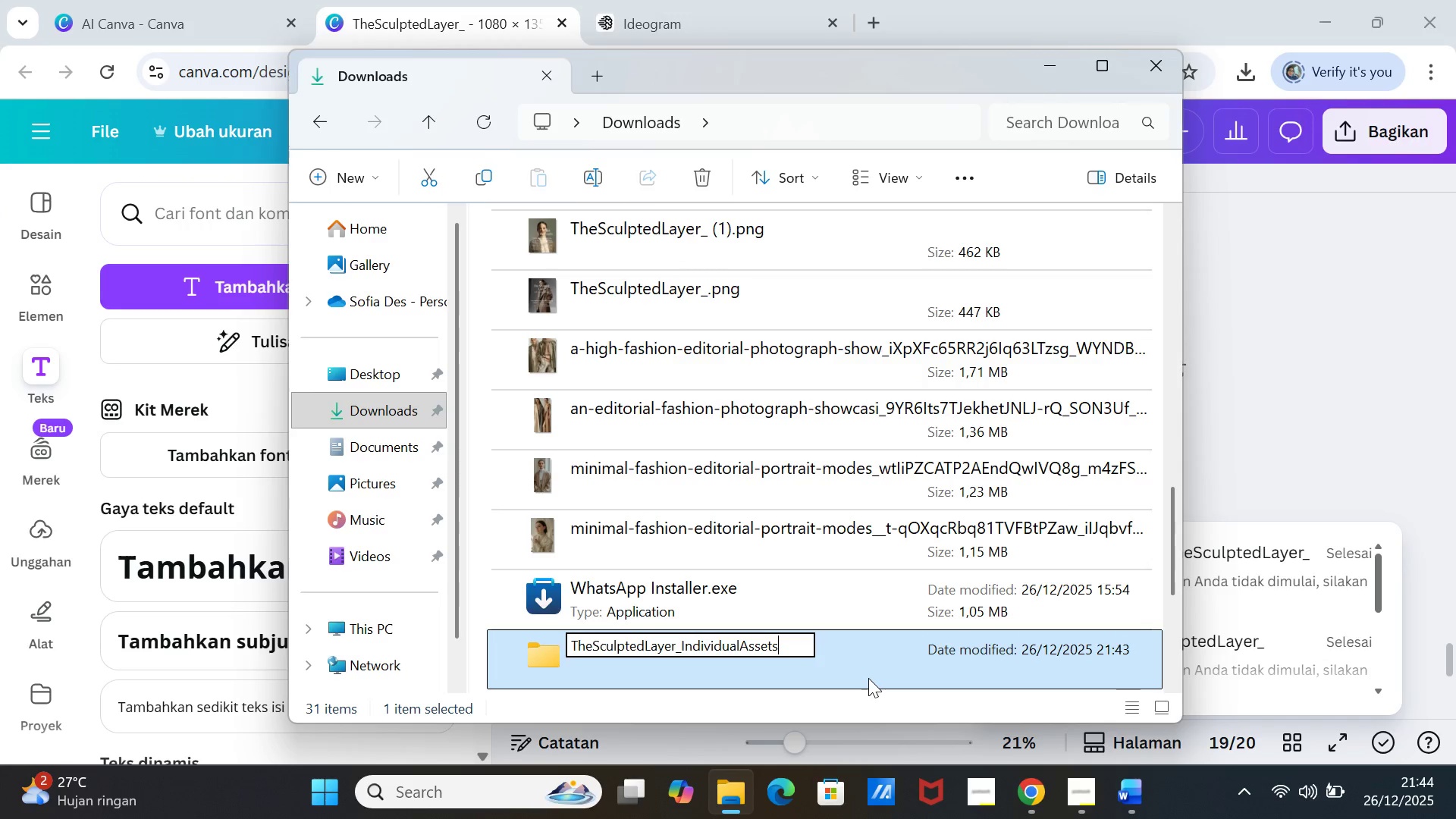 
left_click([868, 678])
 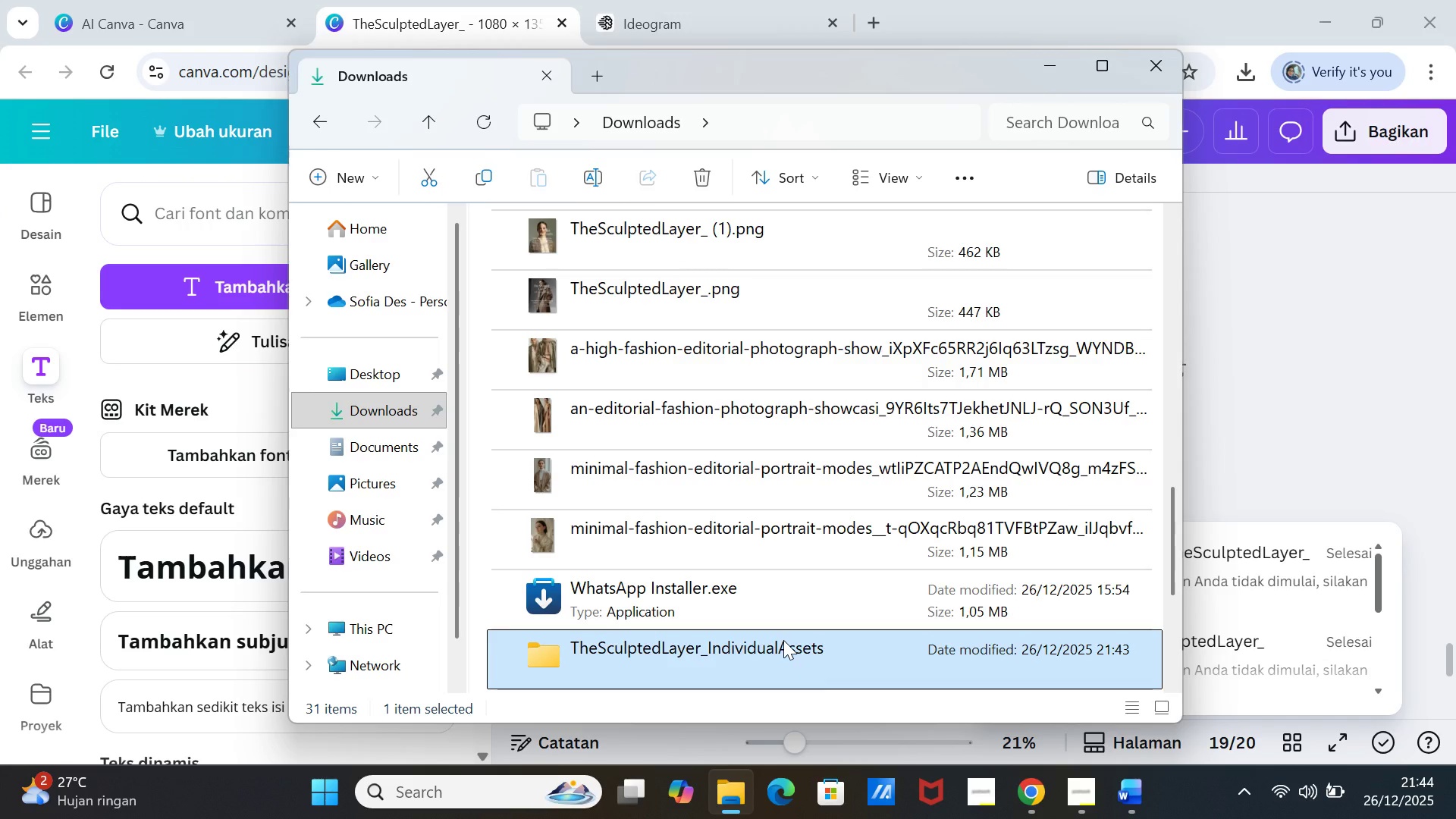 
scroll: coordinate [783, 640], scroll_direction: up, amount: 10.0
 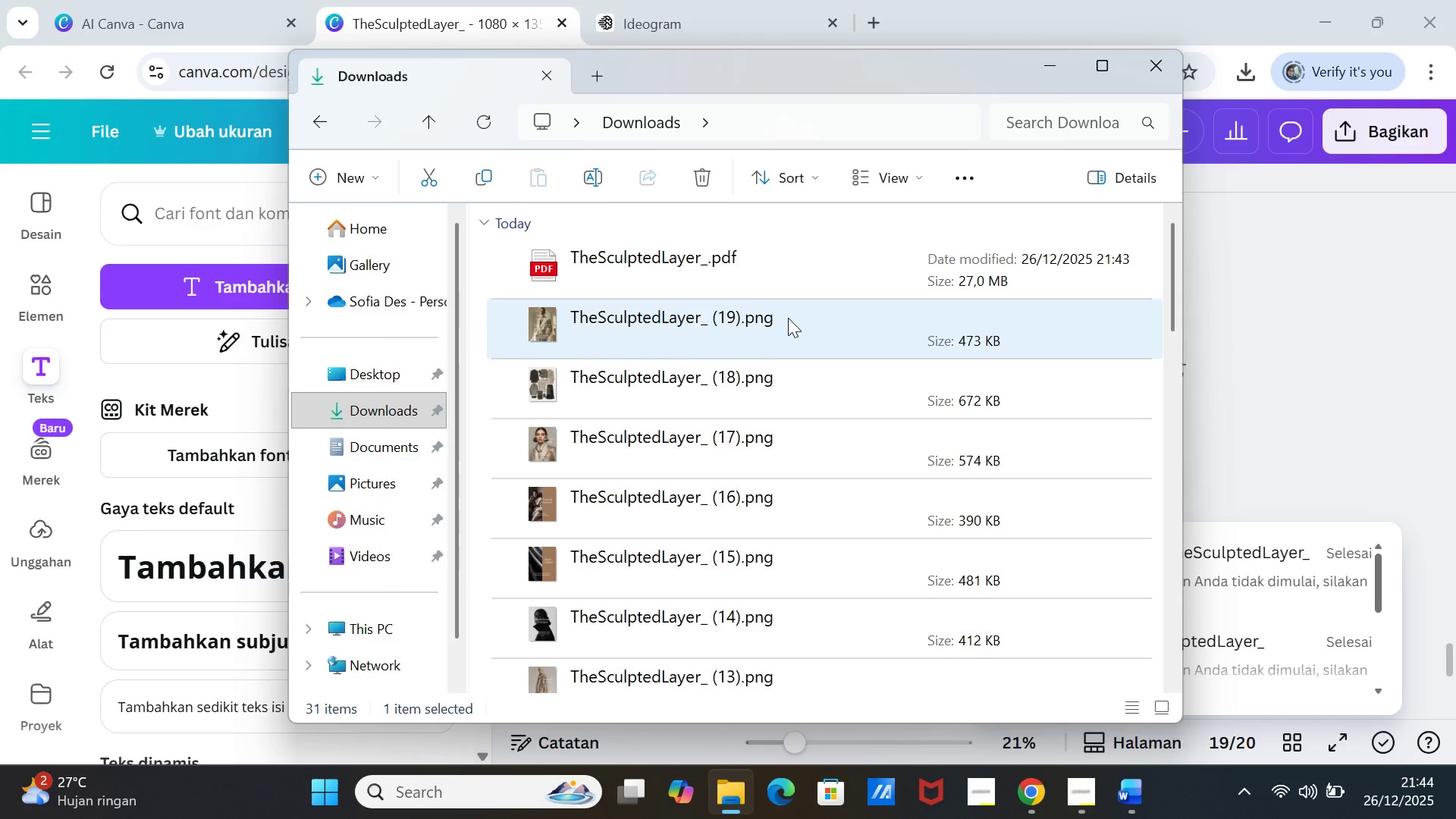 
left_click([788, 318])
 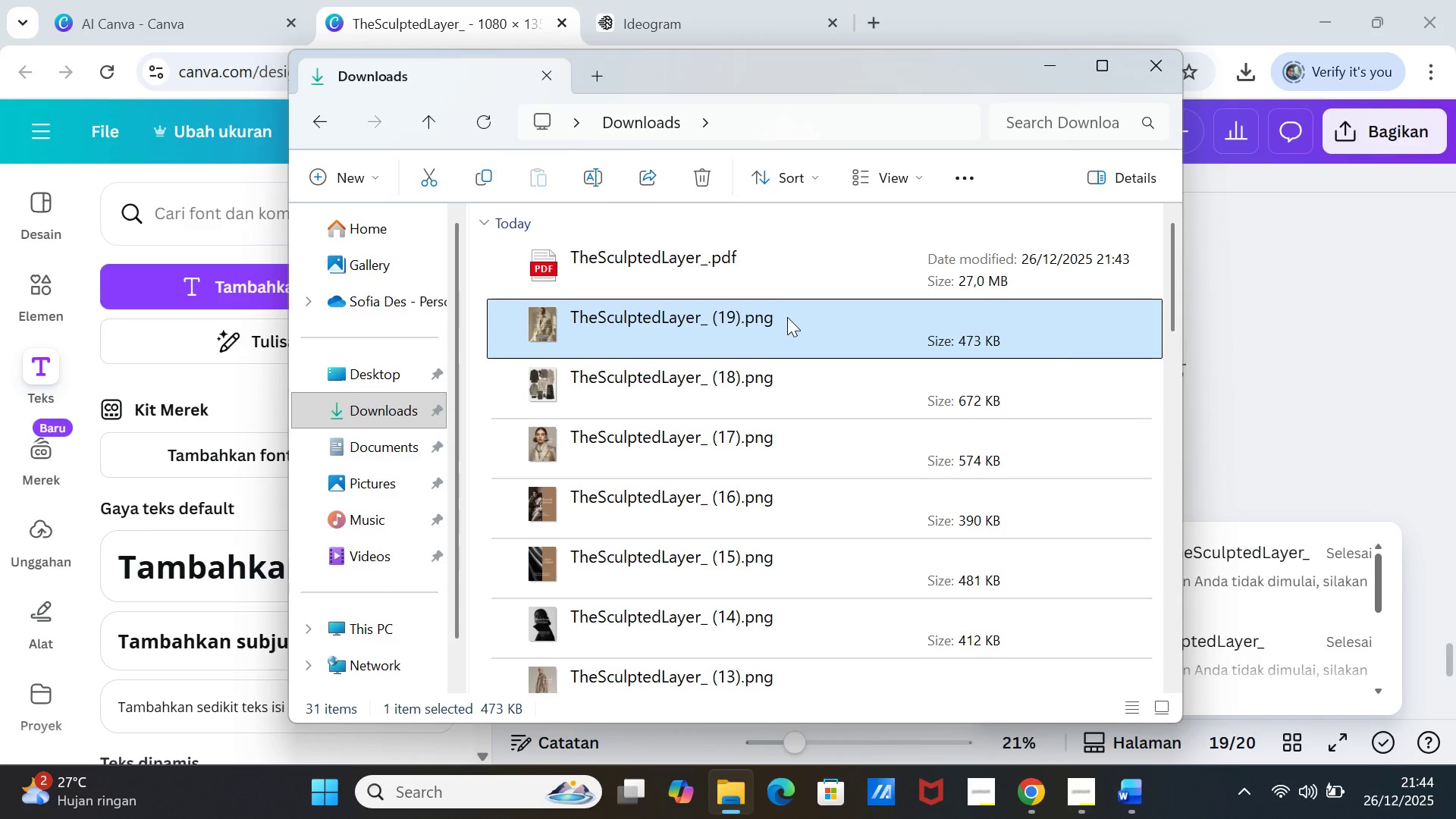 
key(Shift+ArrowDown)
 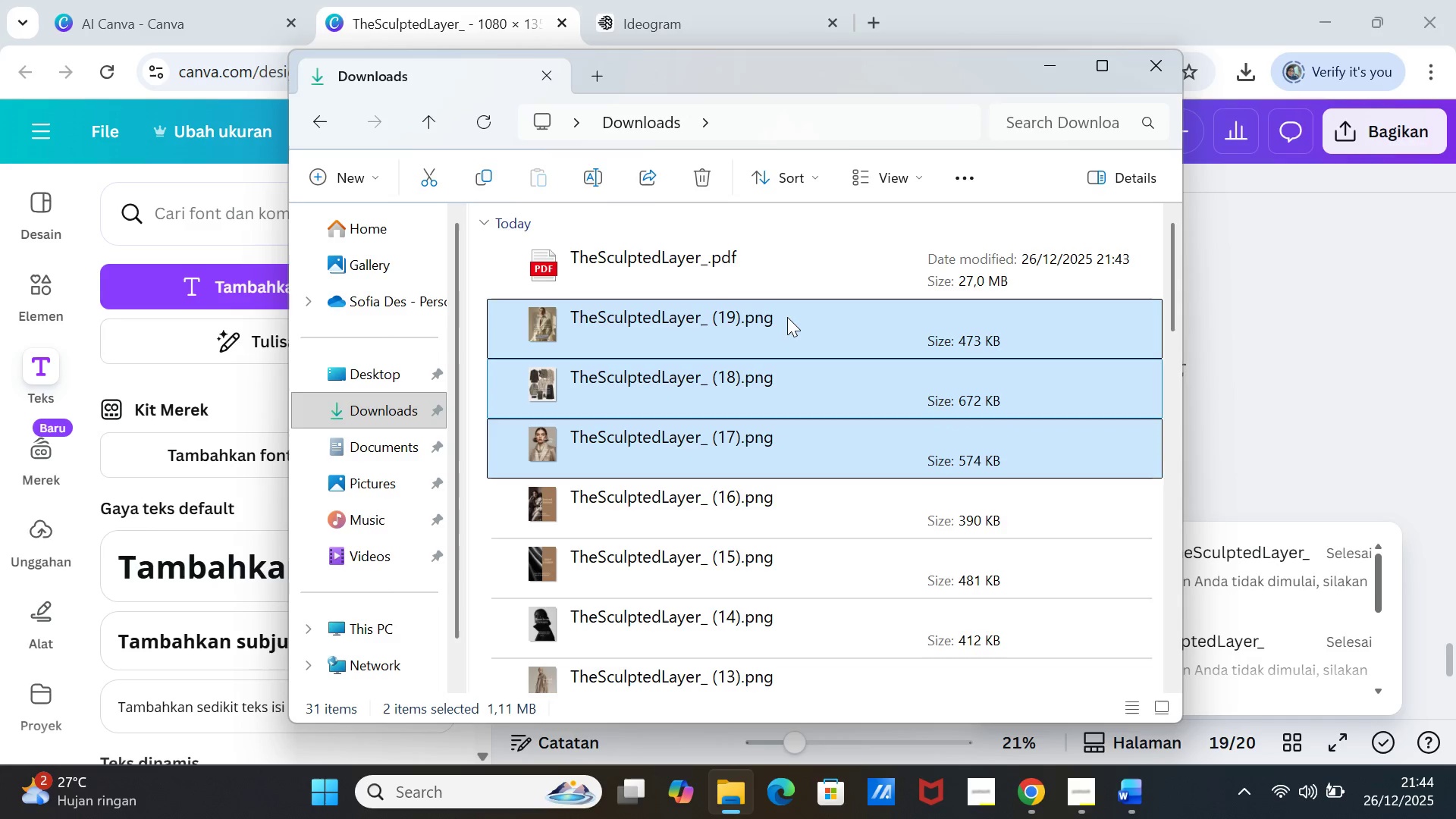 
key(Shift+ArrowDown)
 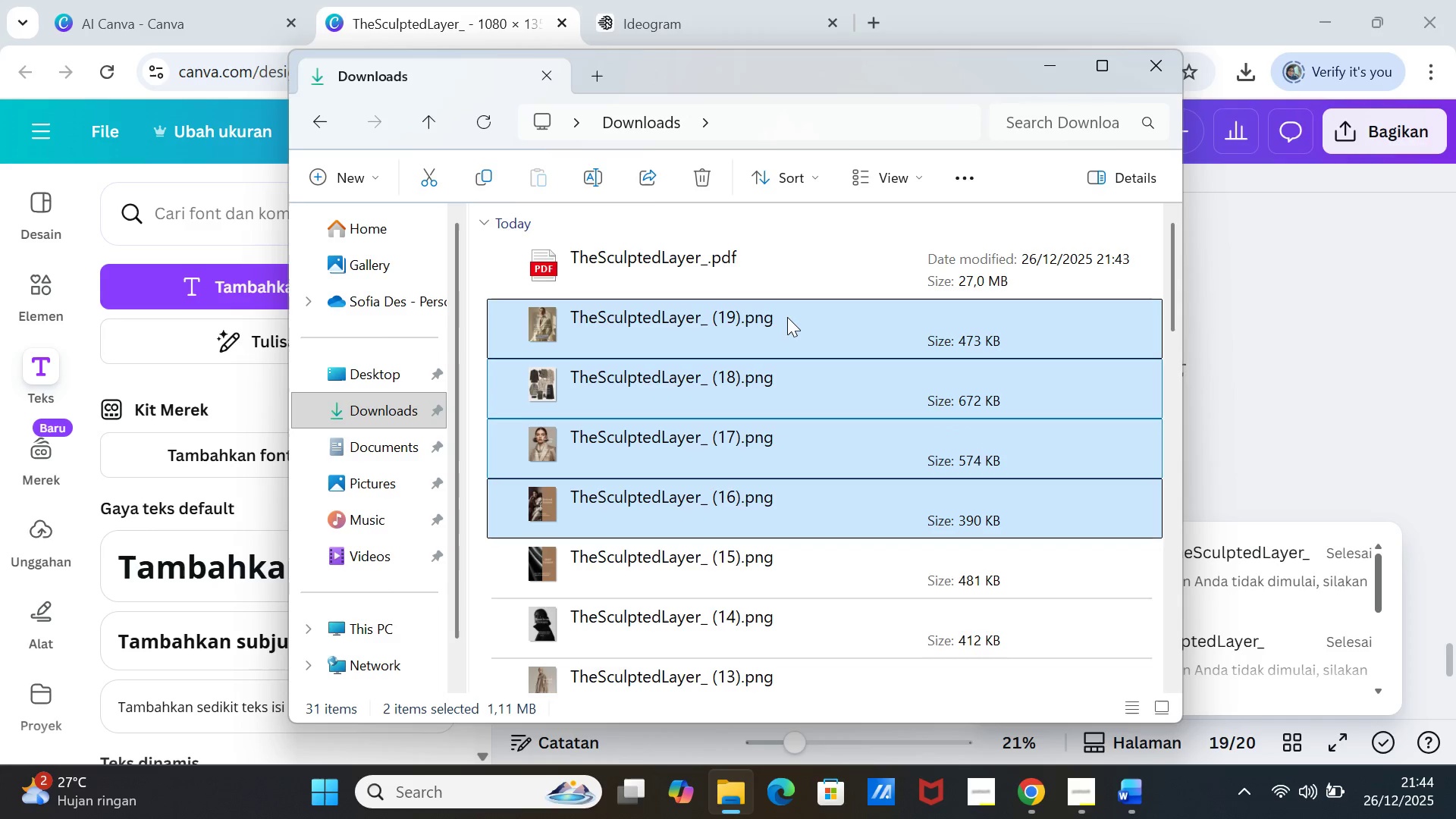 
key(Shift+ArrowDown)
 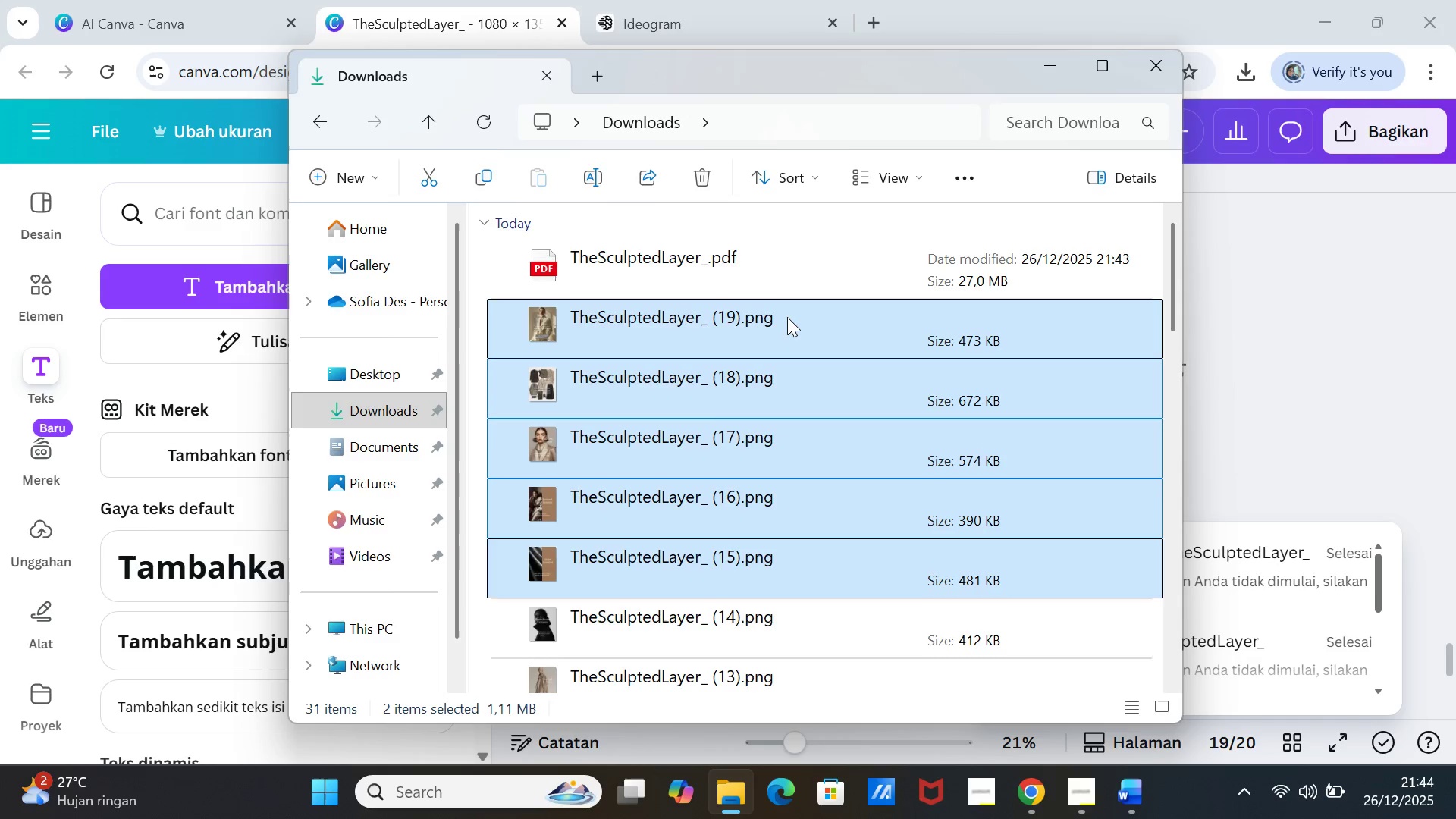 
key(Shift+ArrowDown)
 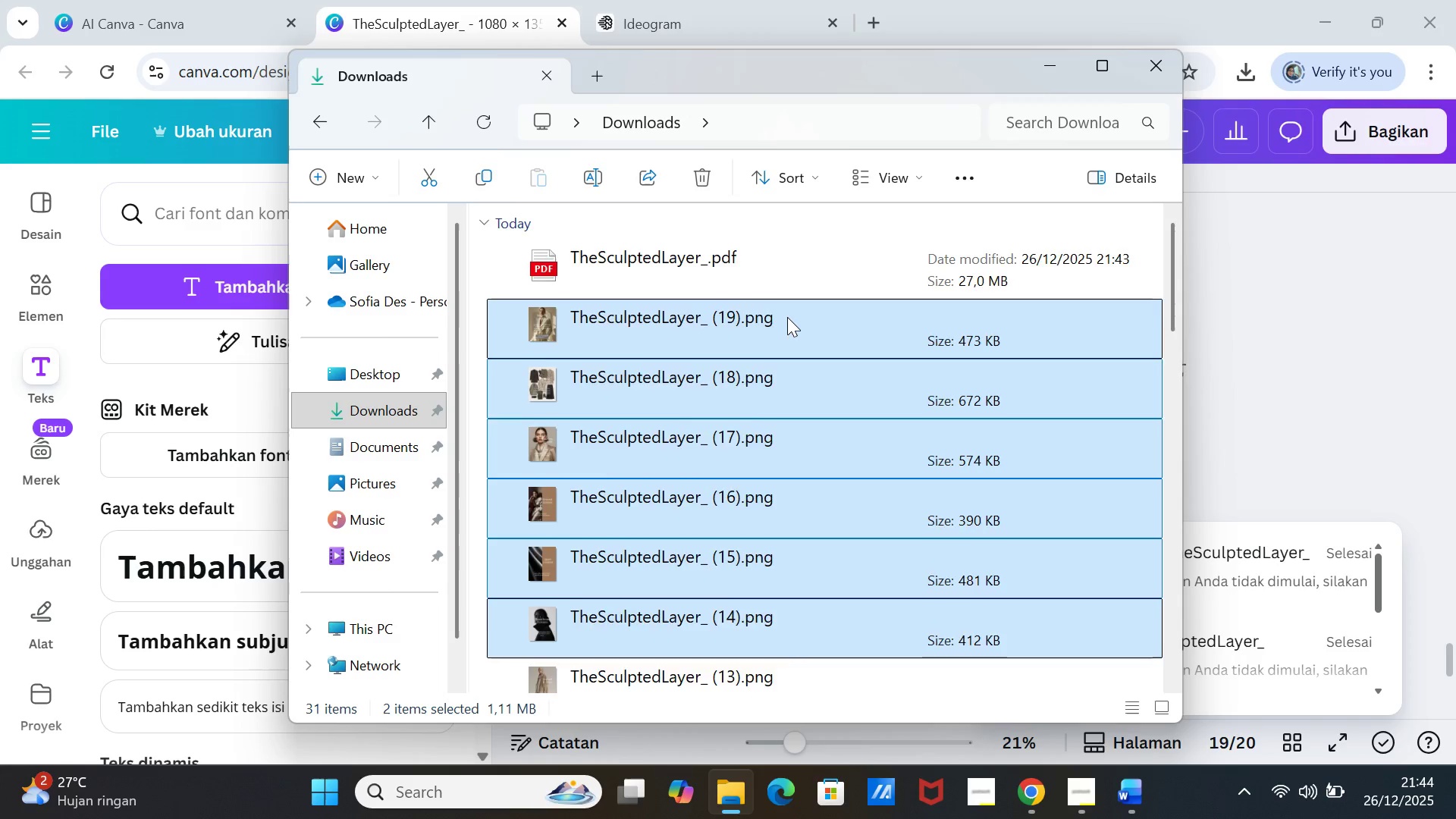 
key(Shift+ArrowDown)
 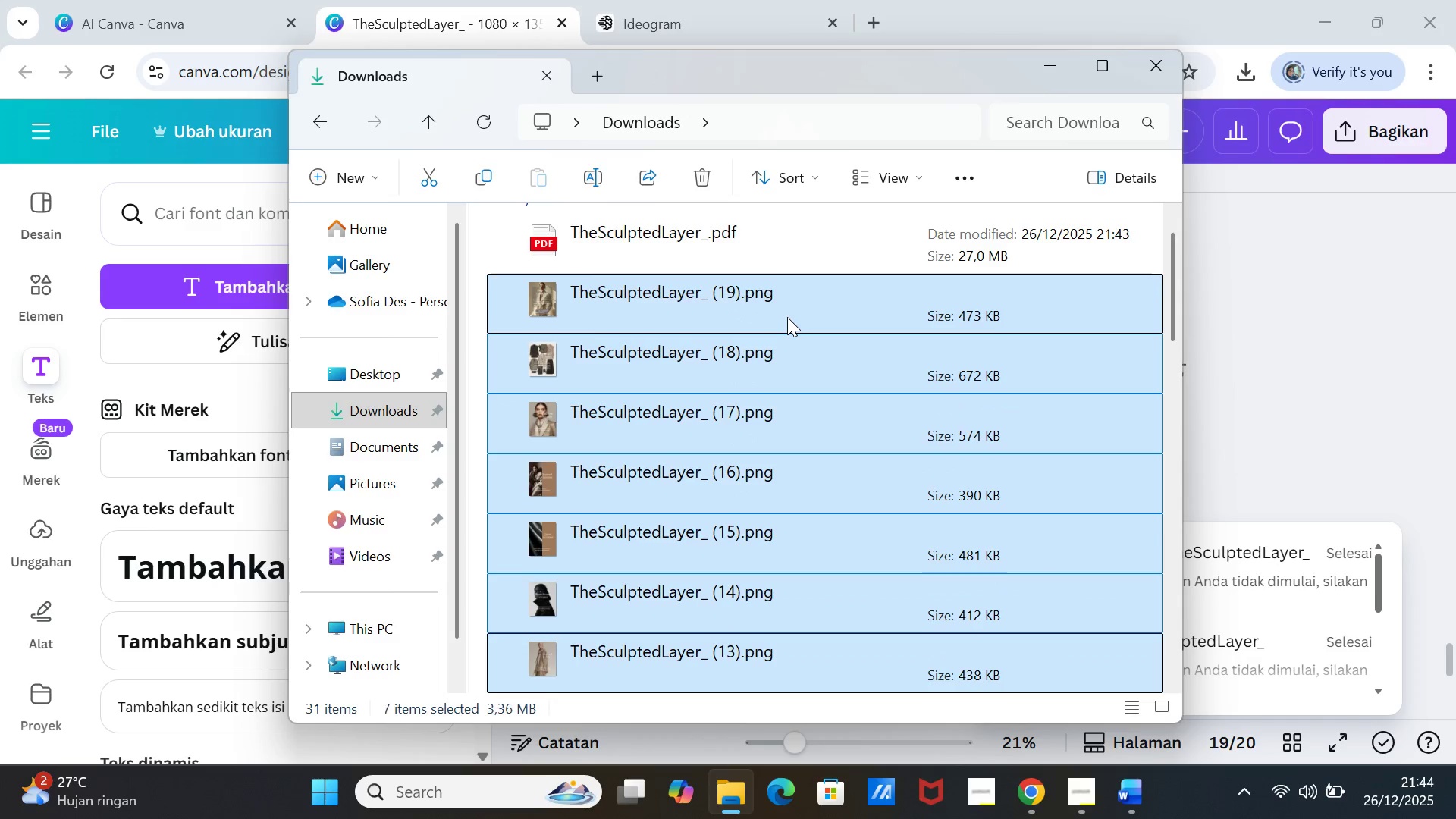 
key(Shift+ArrowDown)
 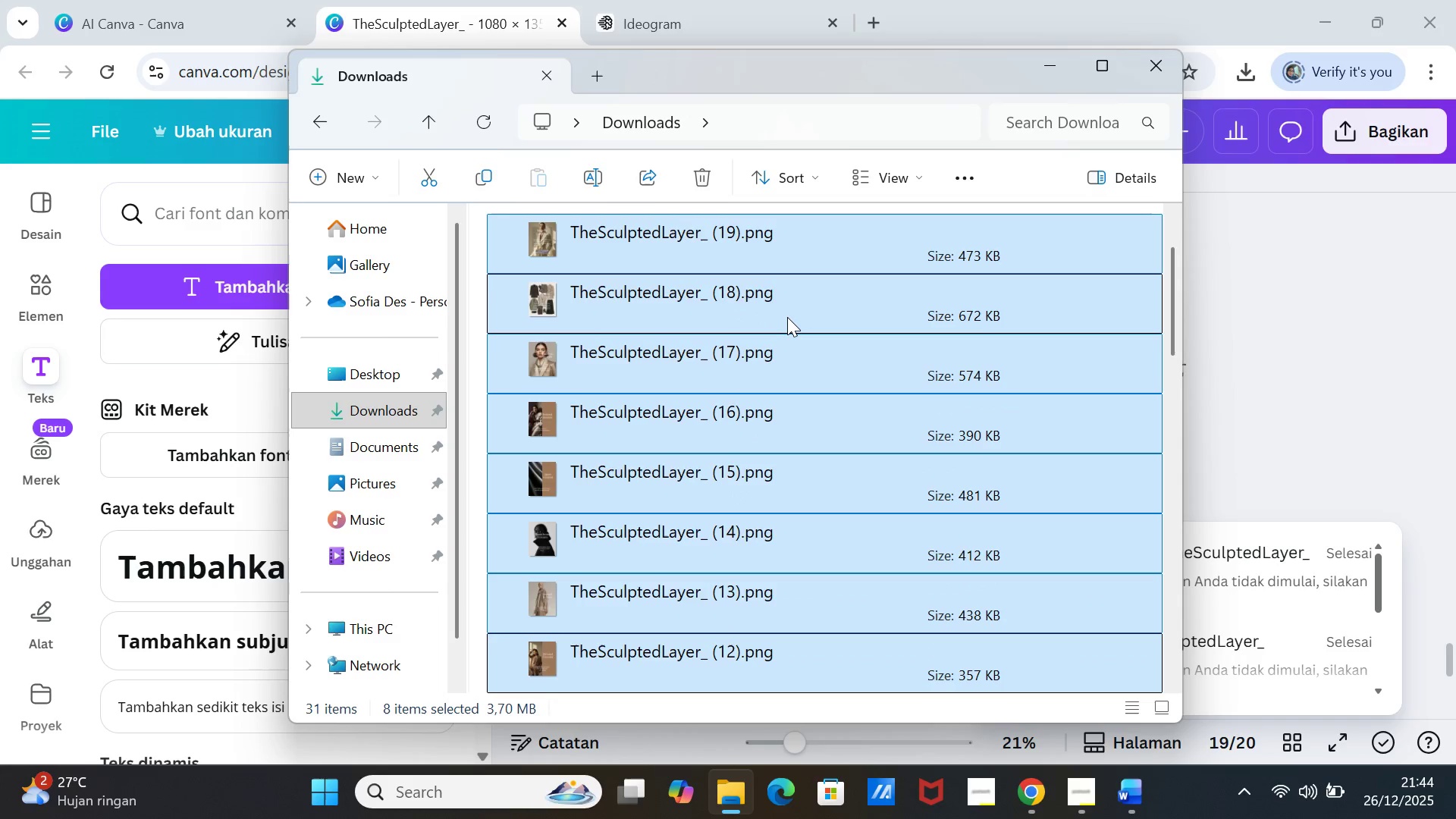 
key(Shift+ArrowDown)
 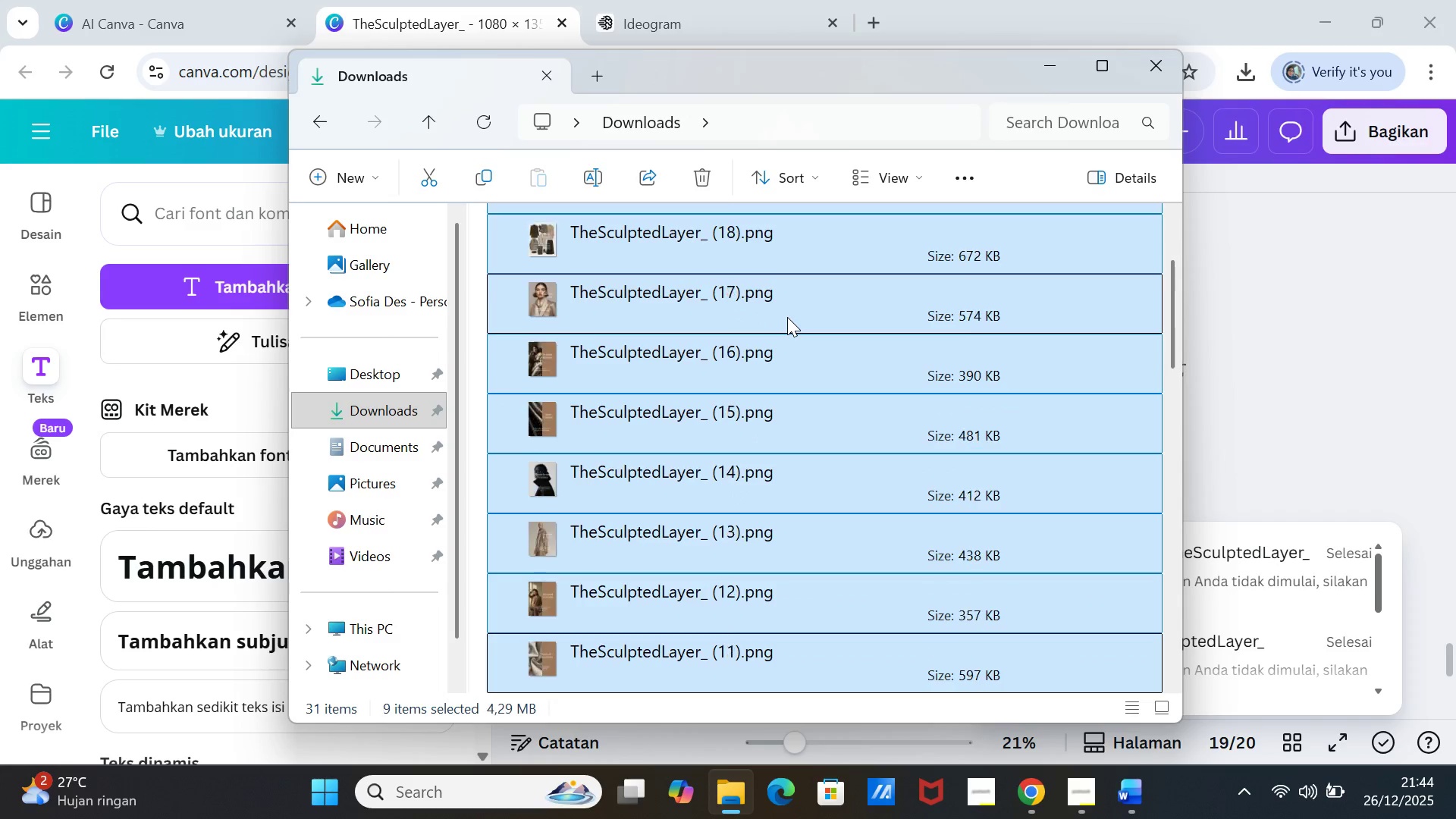 
key(Shift+ArrowDown)
 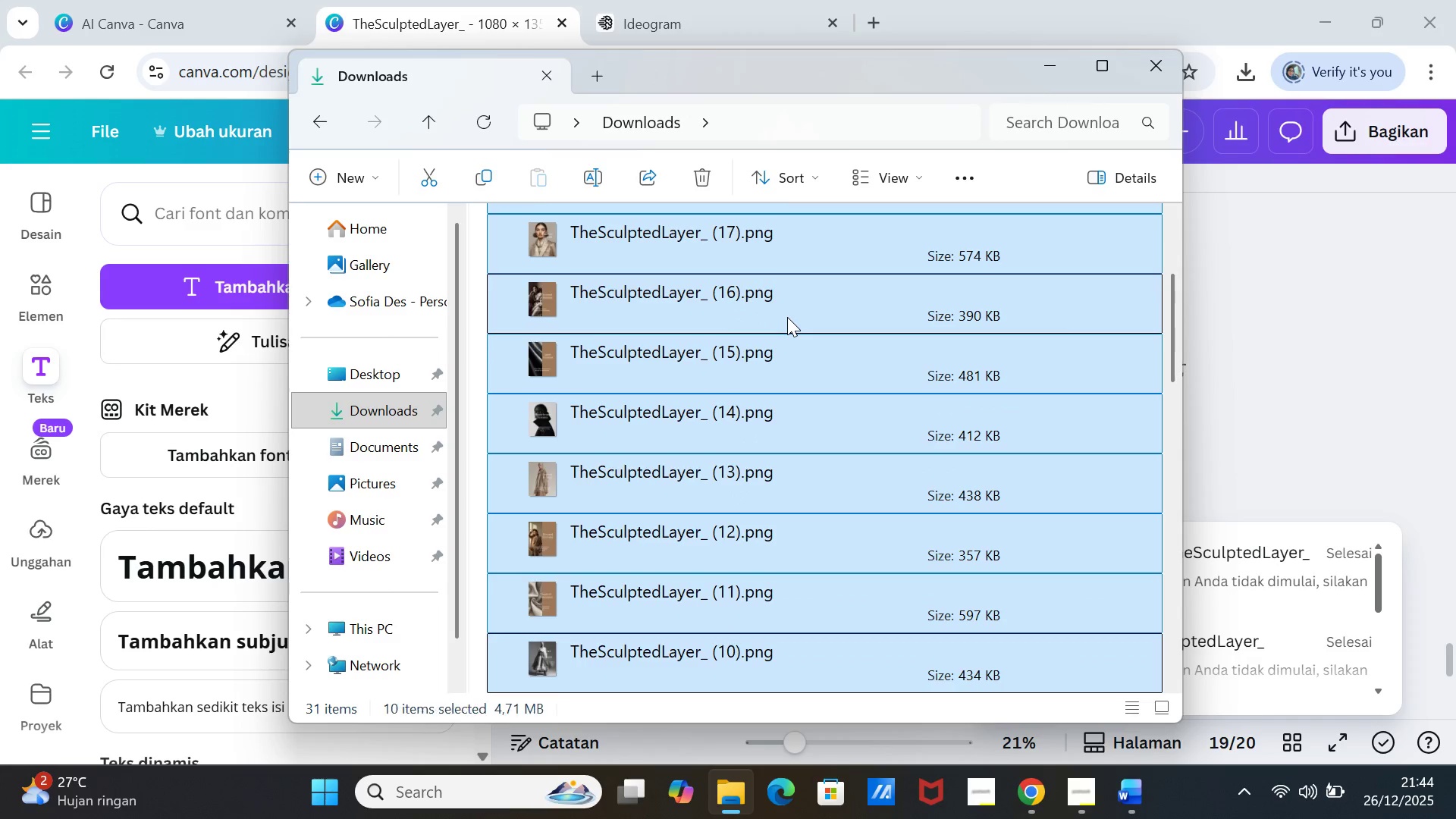 
key(Shift+ArrowDown)
 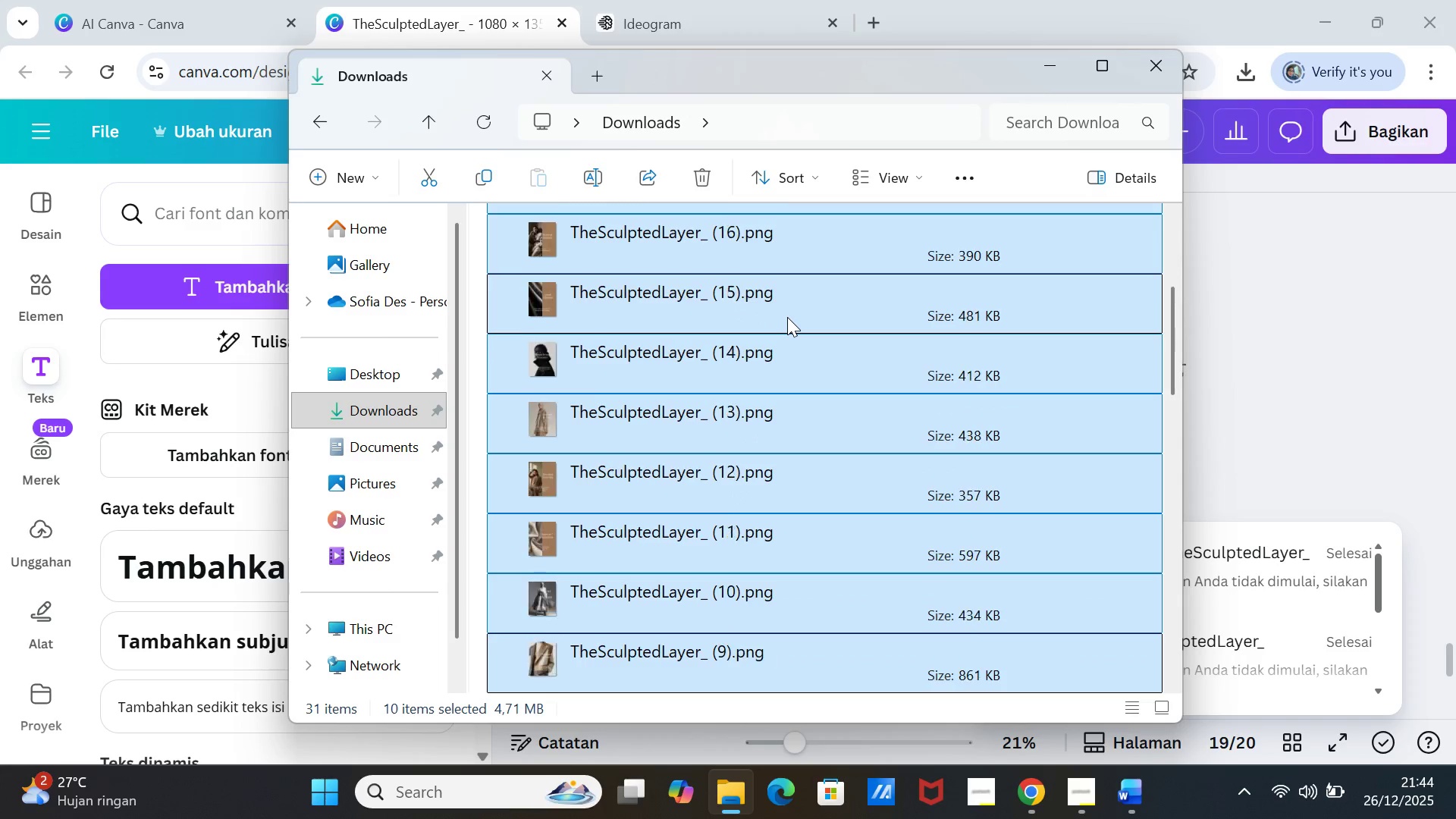 
key(Shift+ArrowDown)
 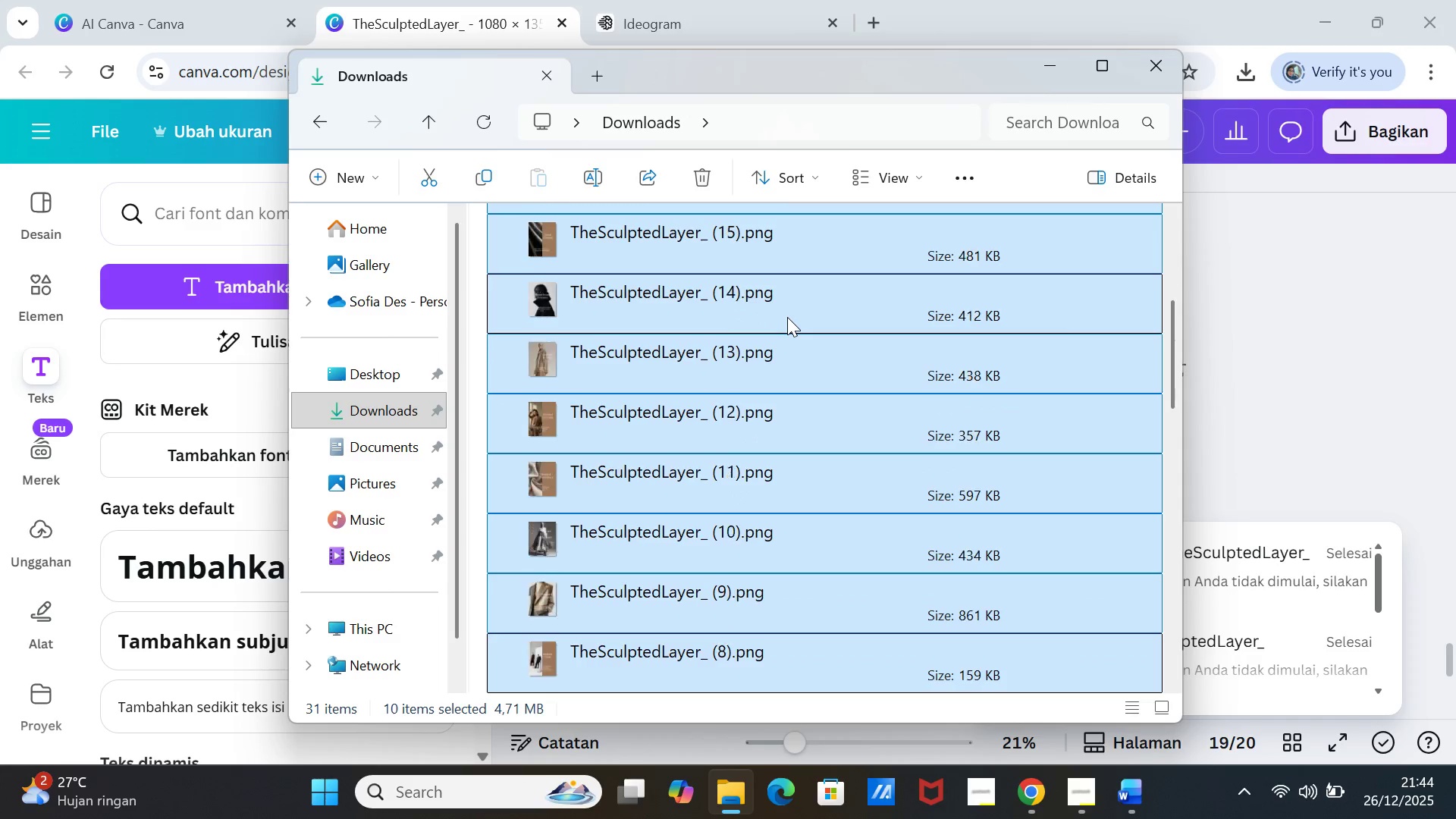 
key(Shift+ArrowDown)
 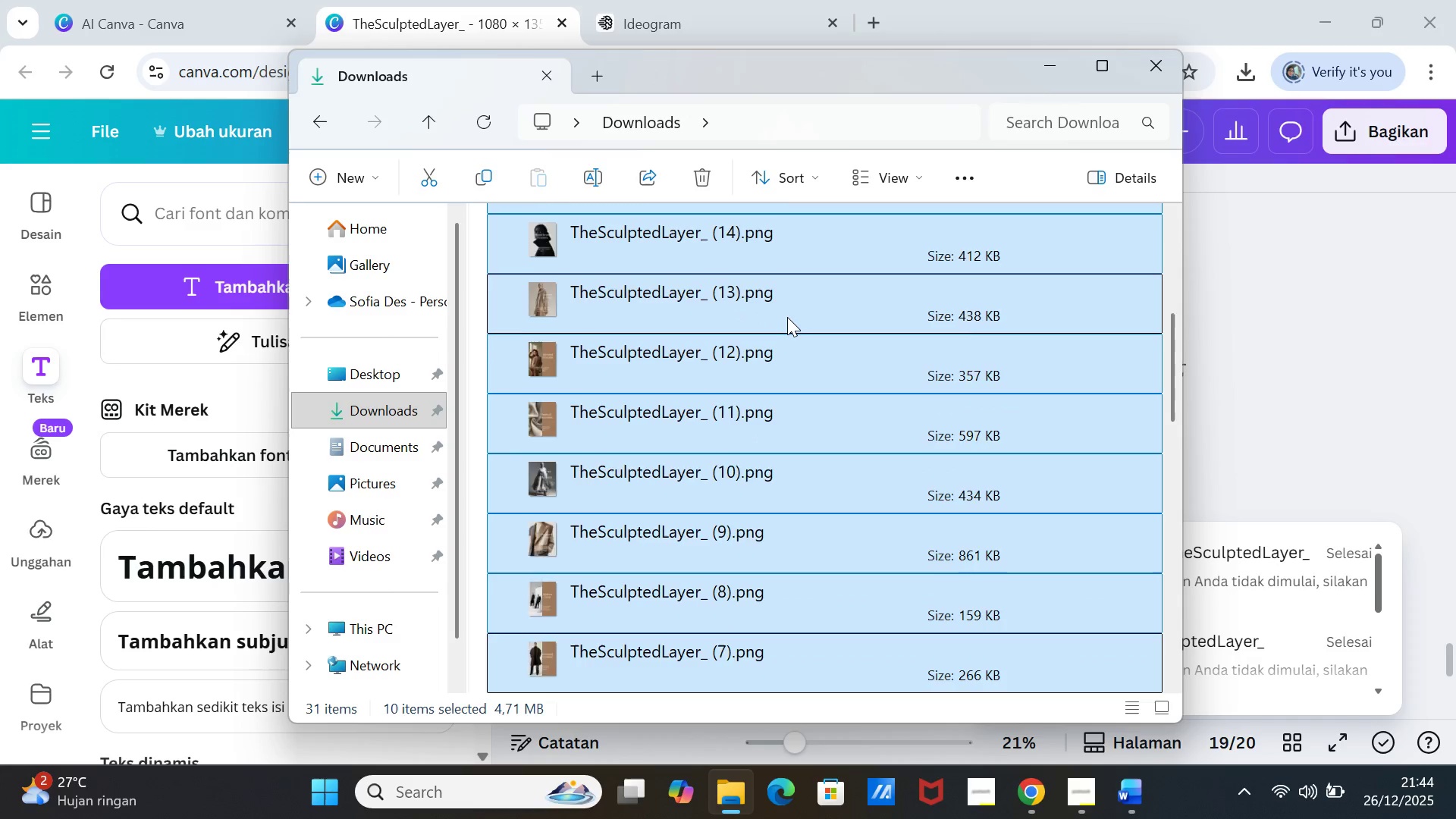 
key(Shift+ArrowDown)
 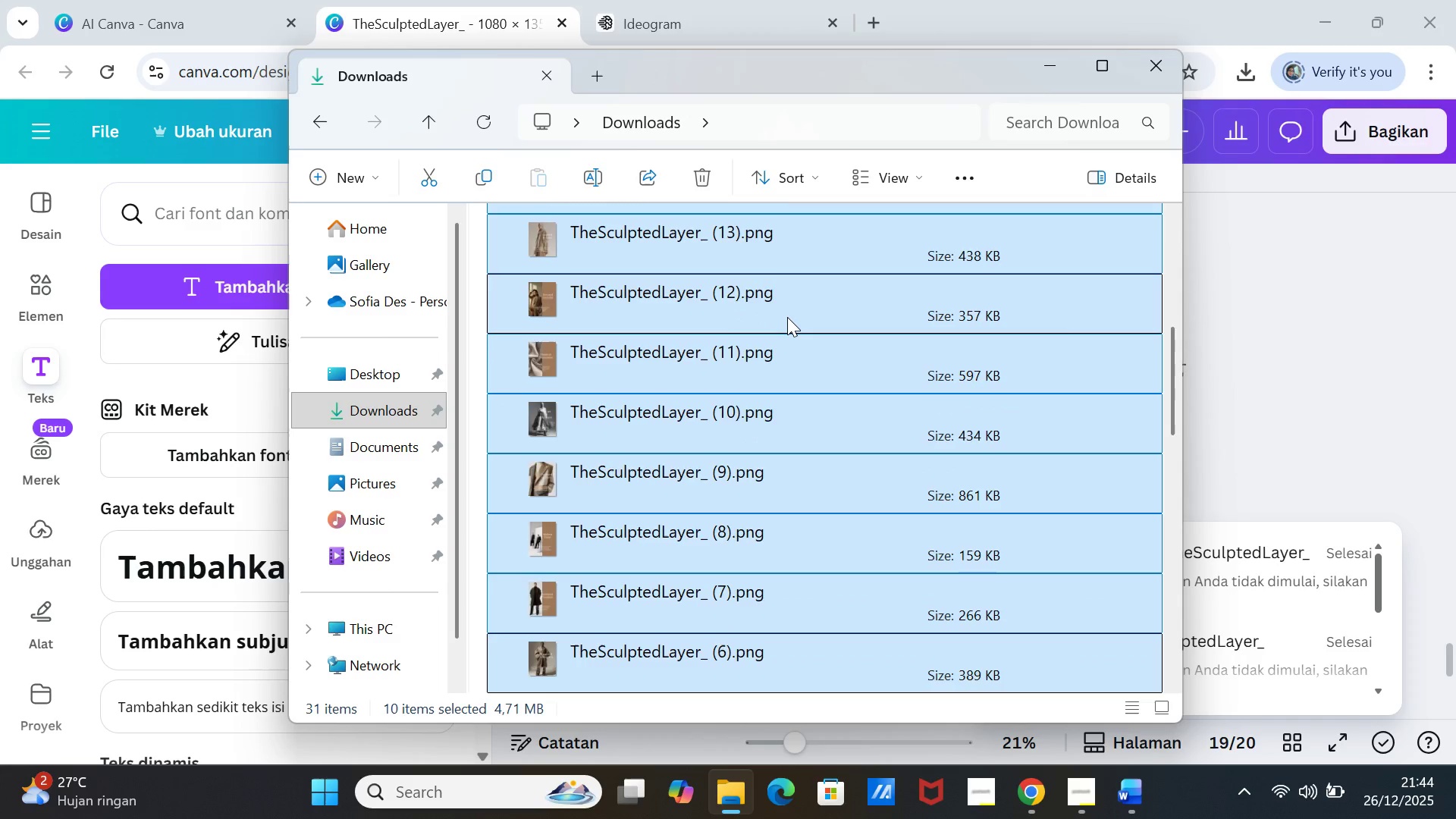 
key(Shift+ArrowDown)
 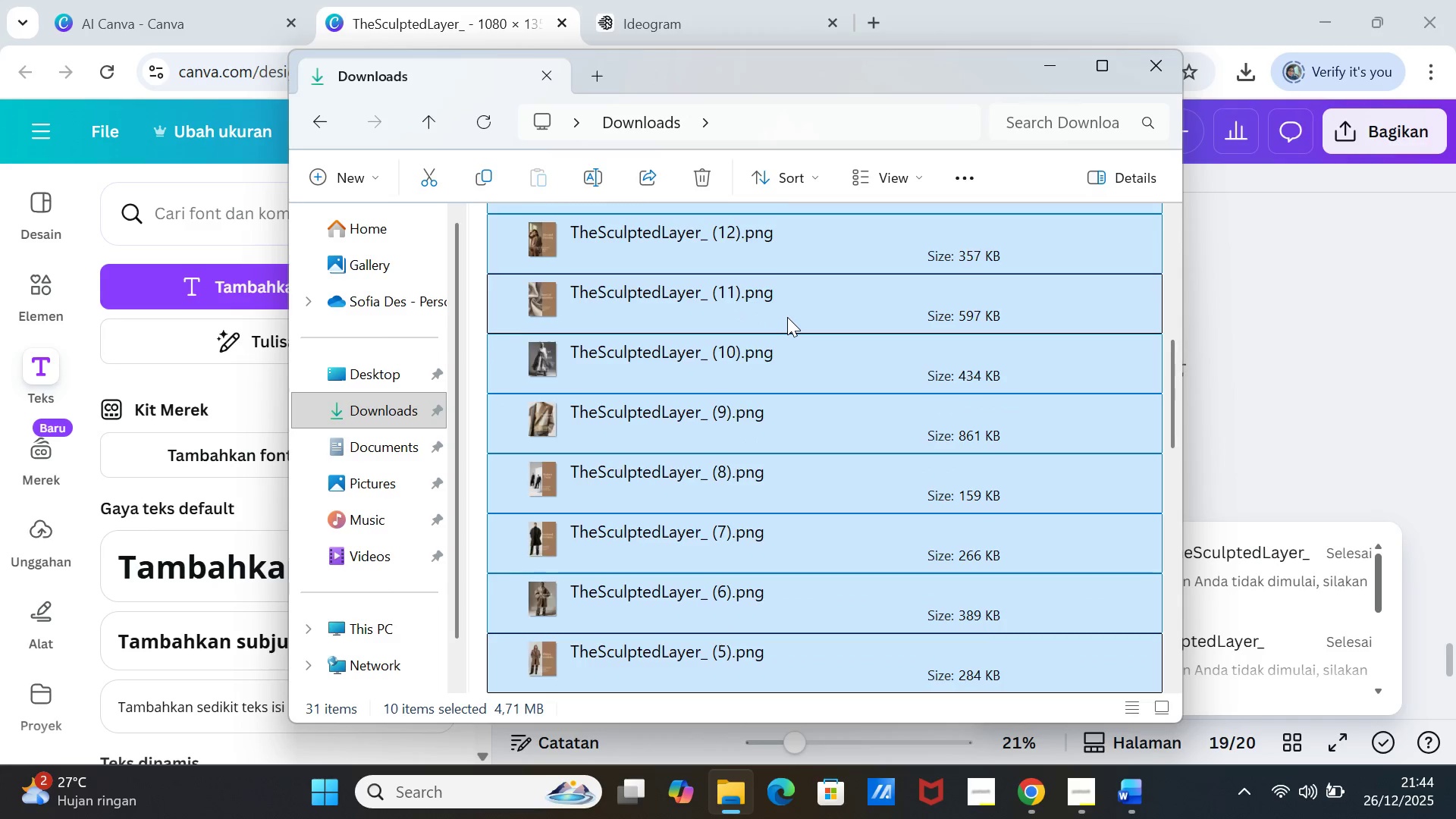 
key(Shift+ArrowDown)
 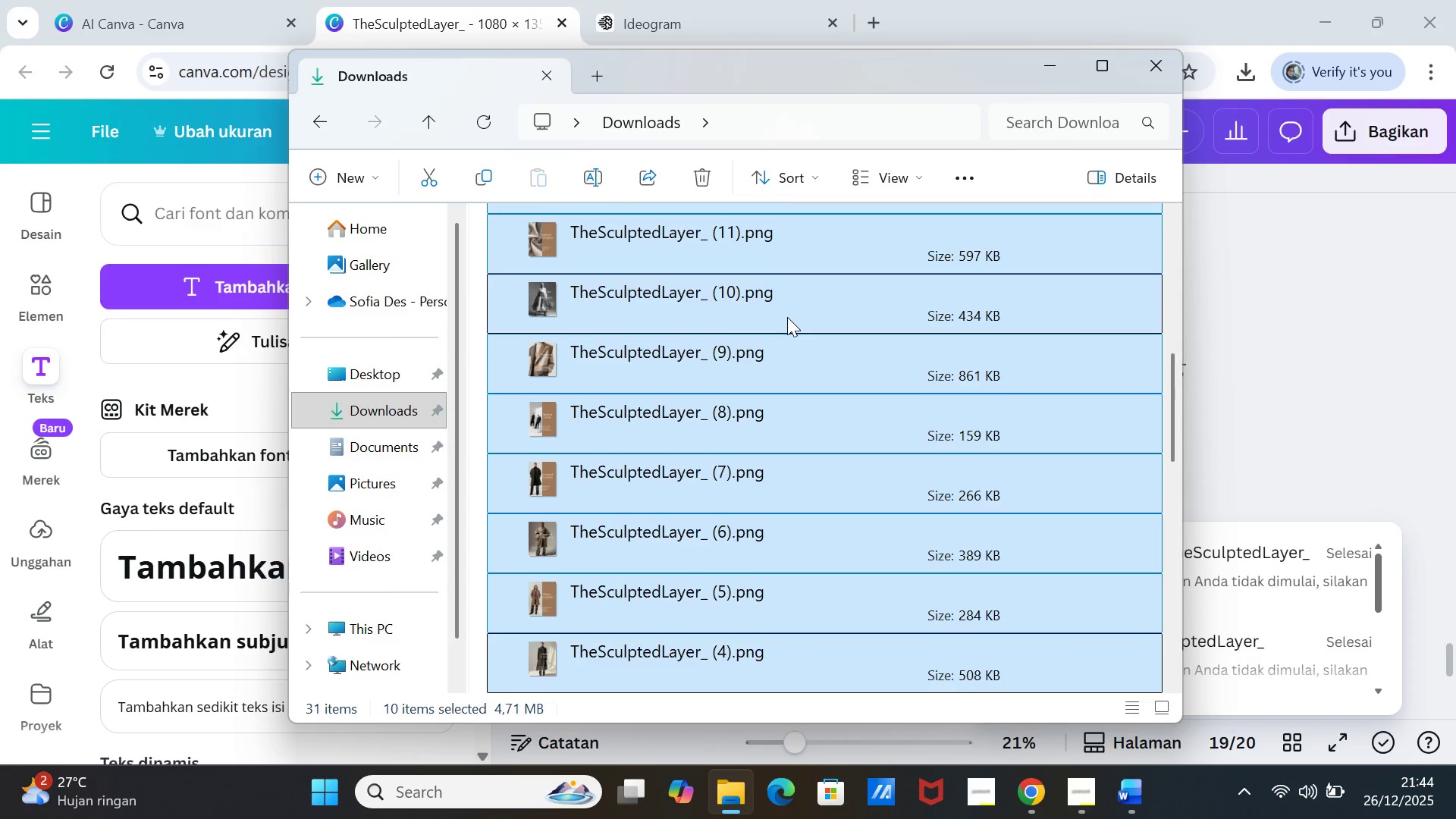 
key(Shift+ArrowDown)
 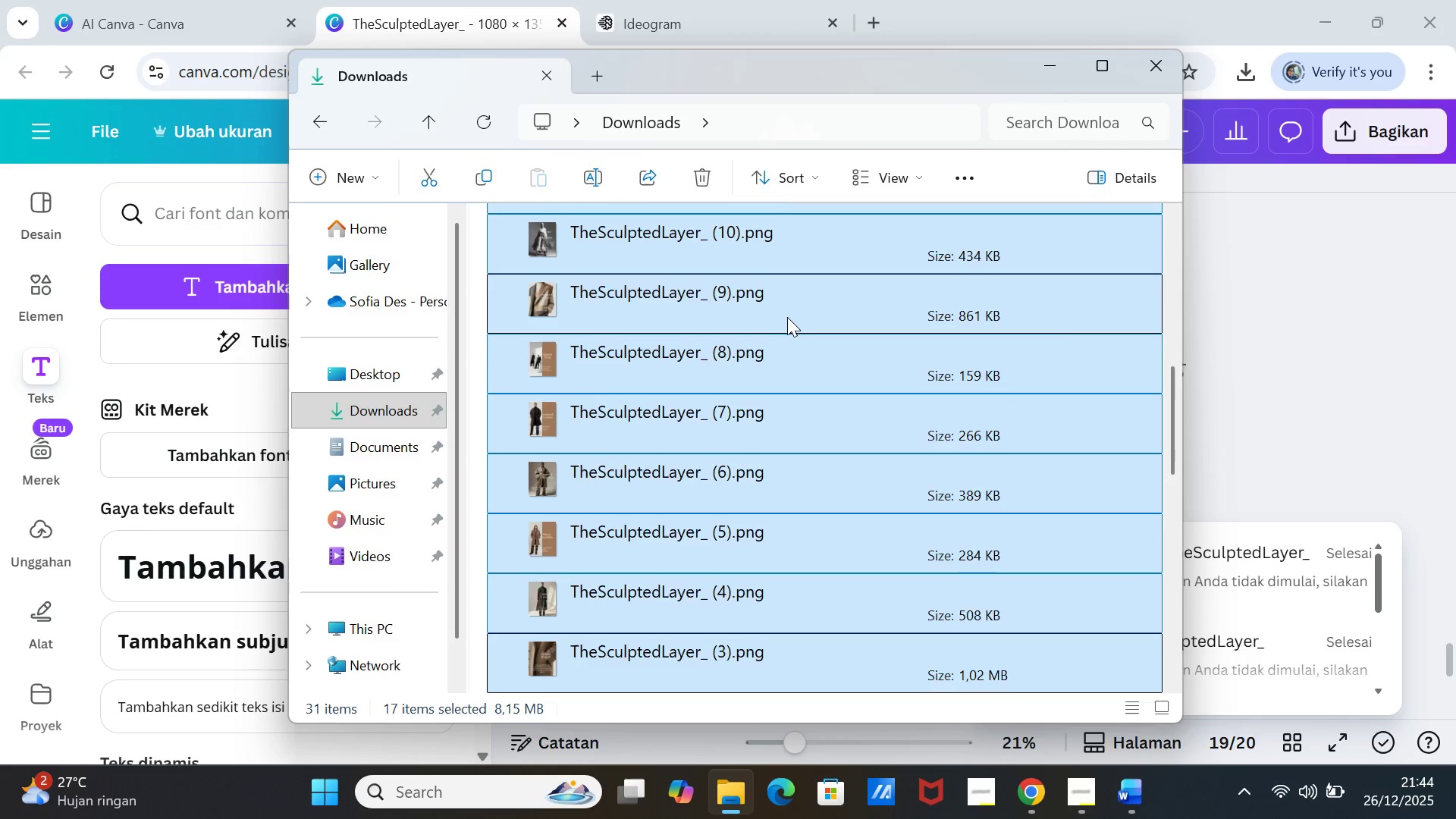 
key(Shift+ArrowDown)
 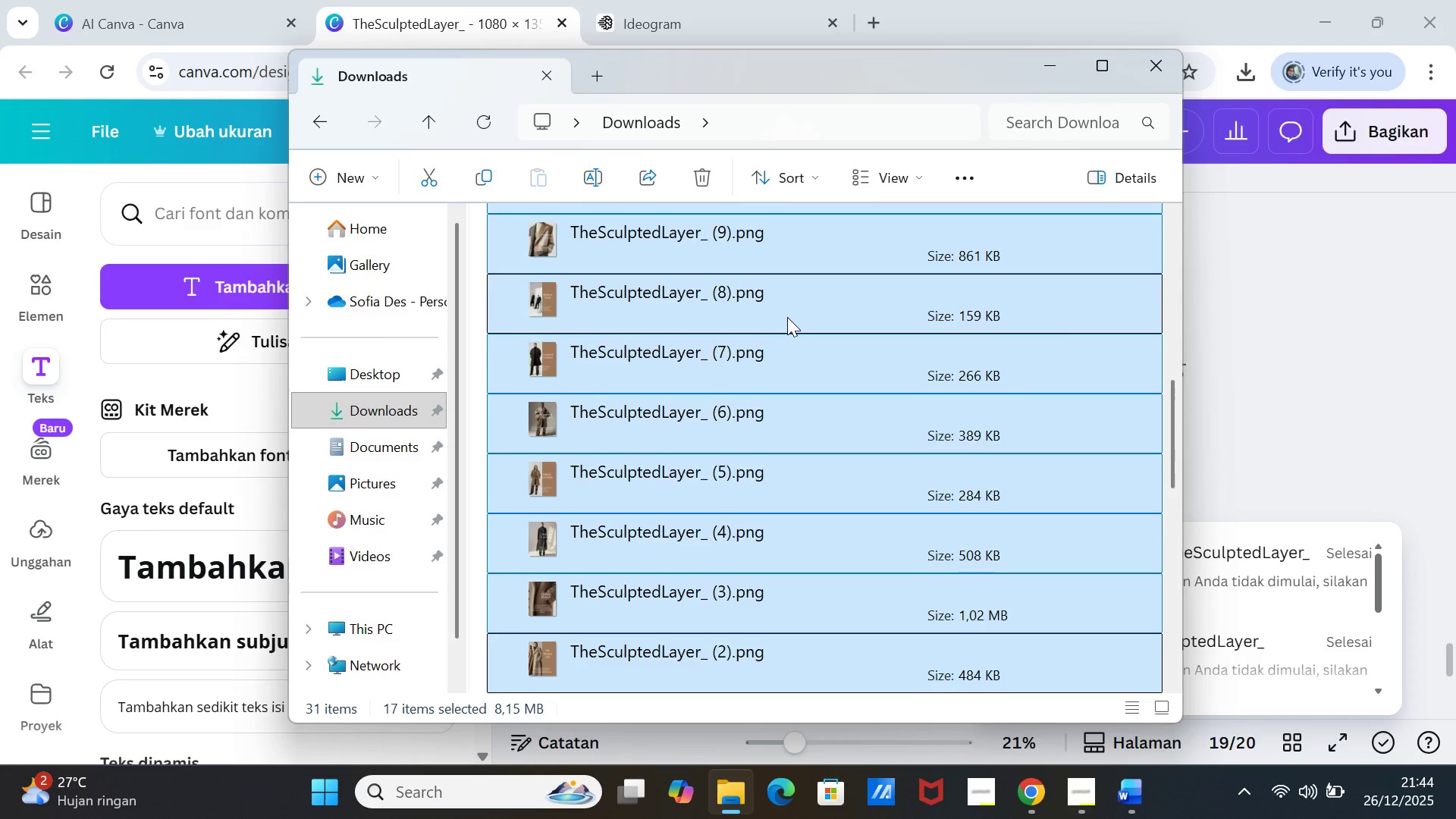 
key(Shift+ArrowDown)
 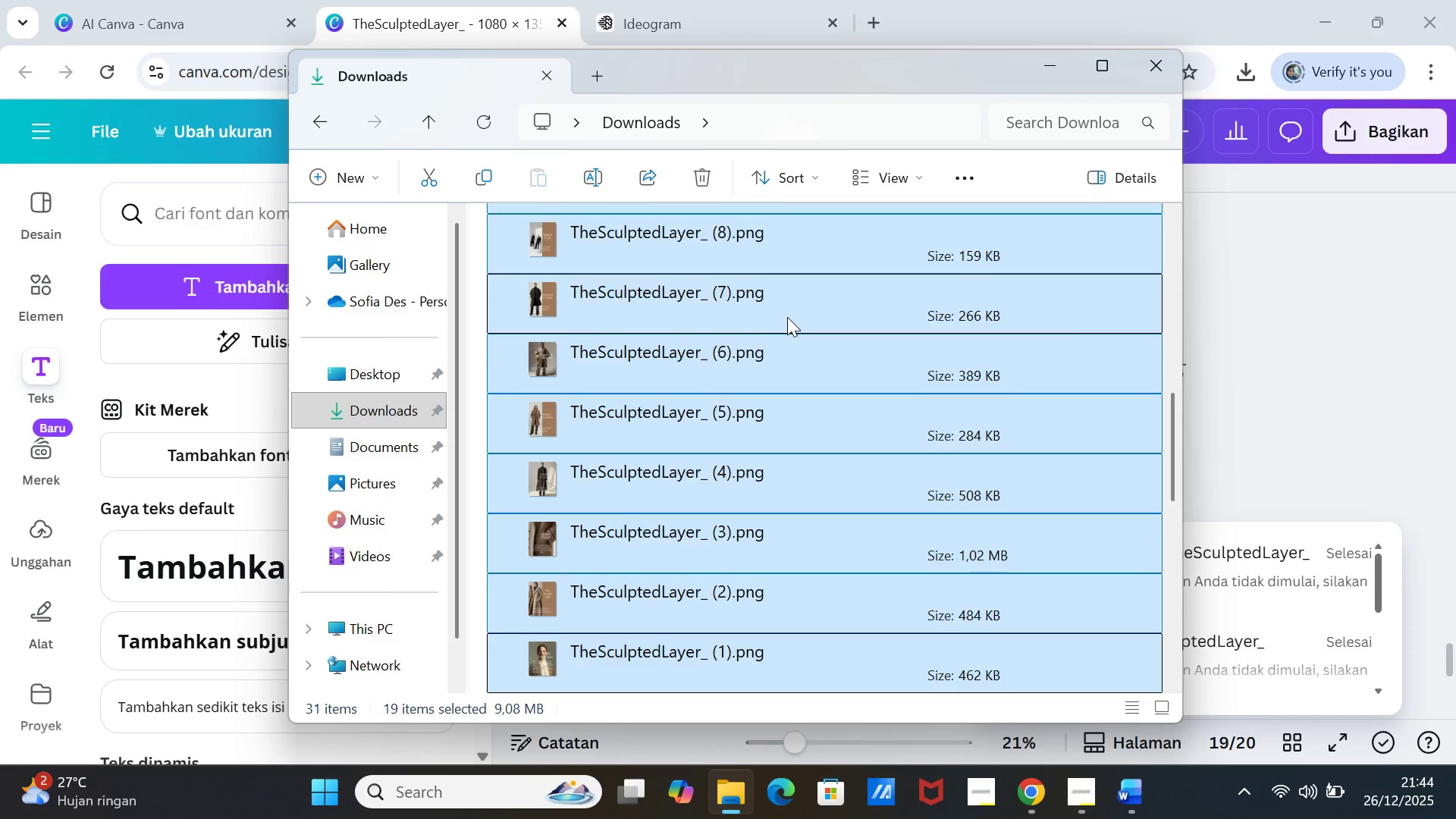 
key(Shift+ArrowDown)
 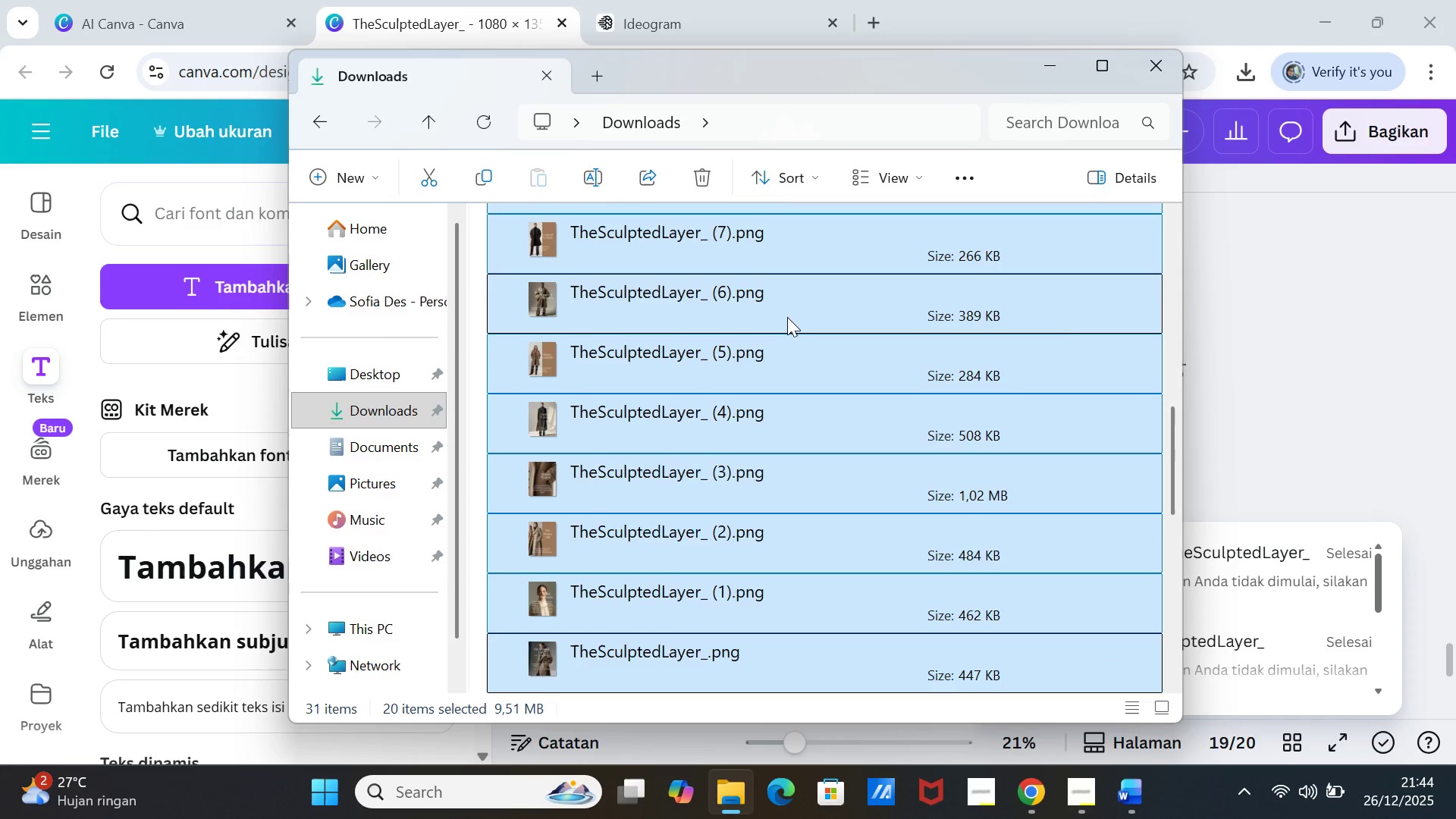 
key(Shift+ArrowDown)
 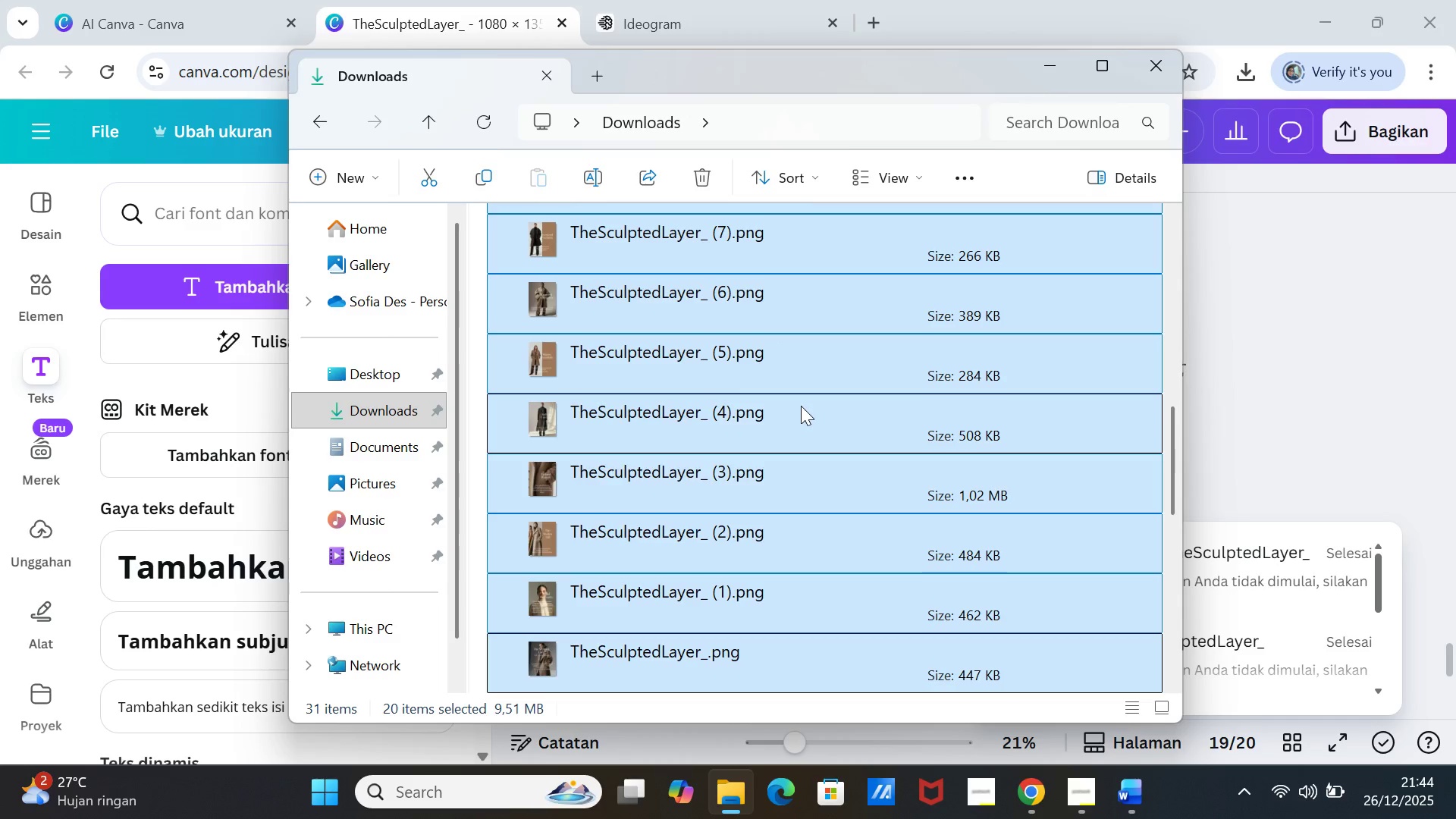 
right_click([801, 406])
 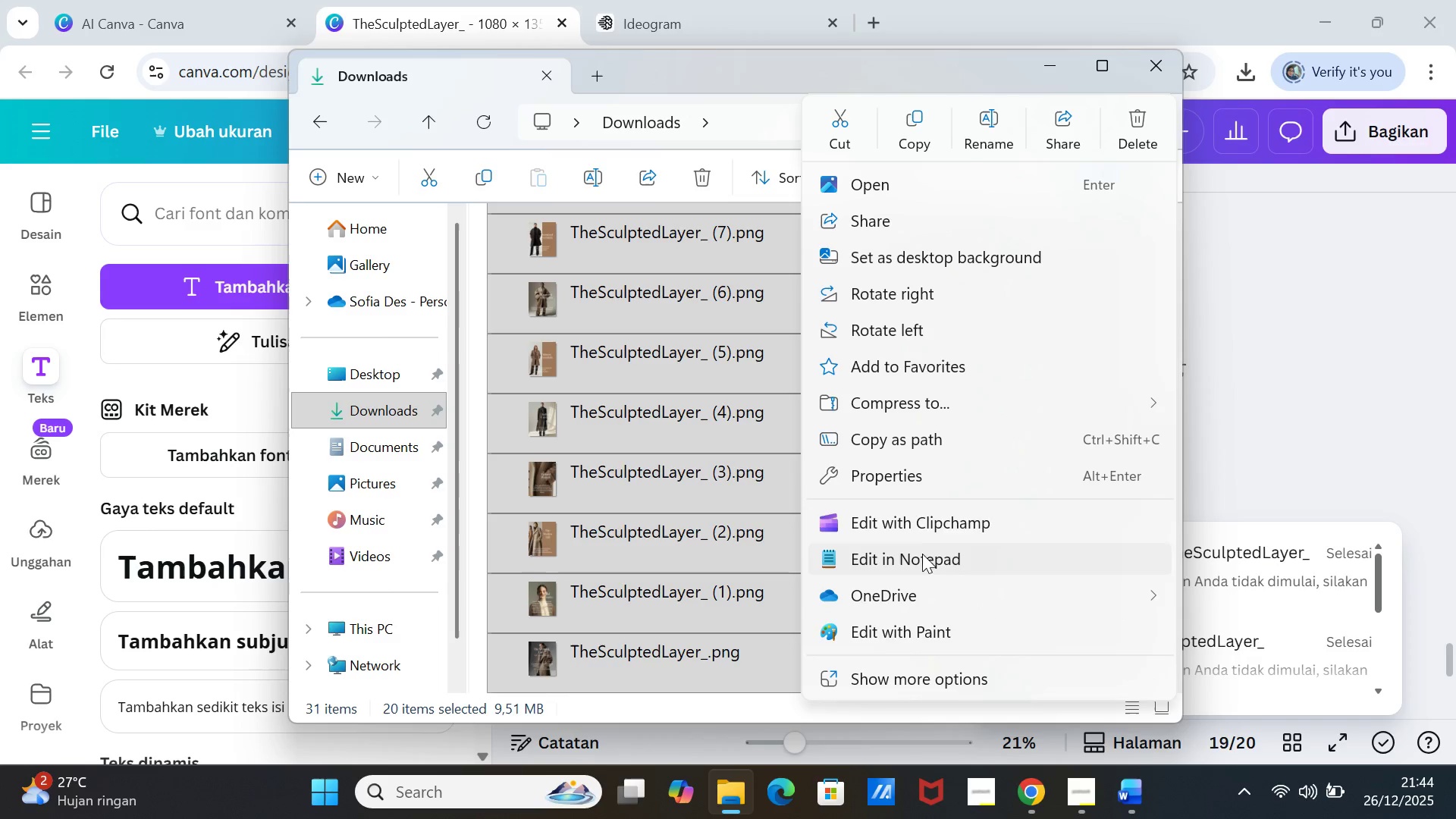 
wait(6.42)
 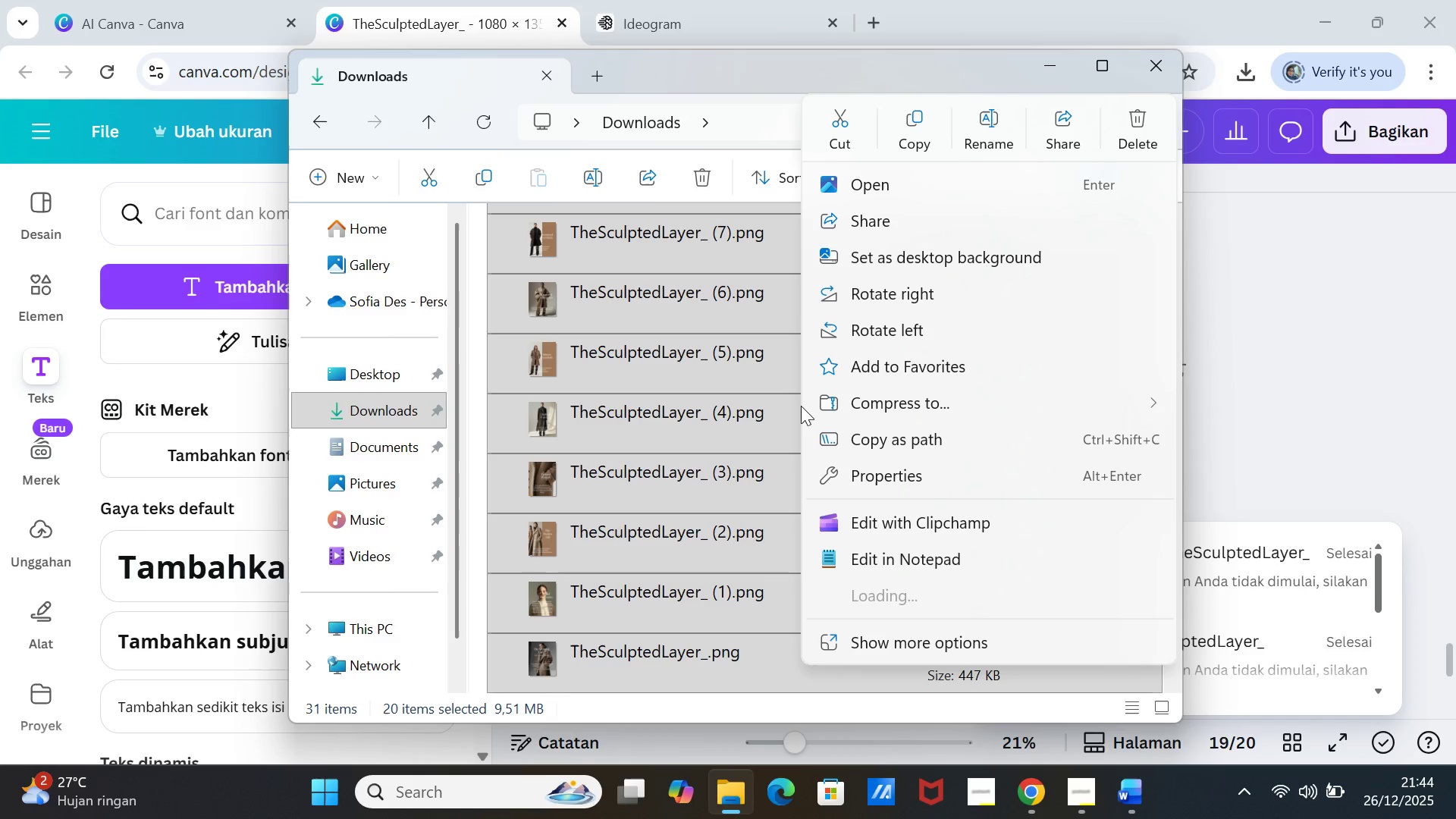 
scroll: coordinate [994, 489], scroll_direction: down, amount: 2.0
 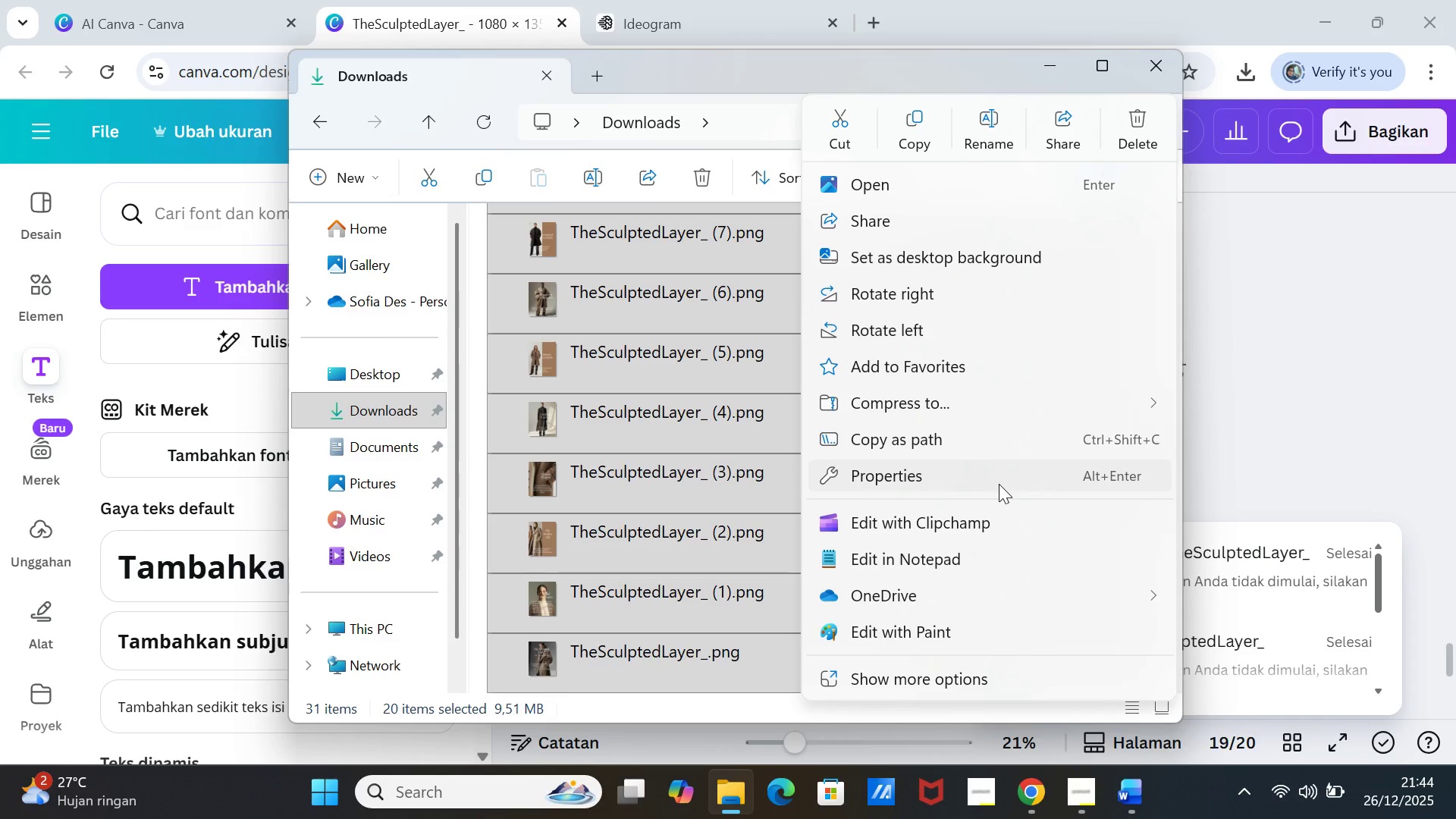 
scroll: coordinate [999, 484], scroll_direction: up, amount: 2.0
 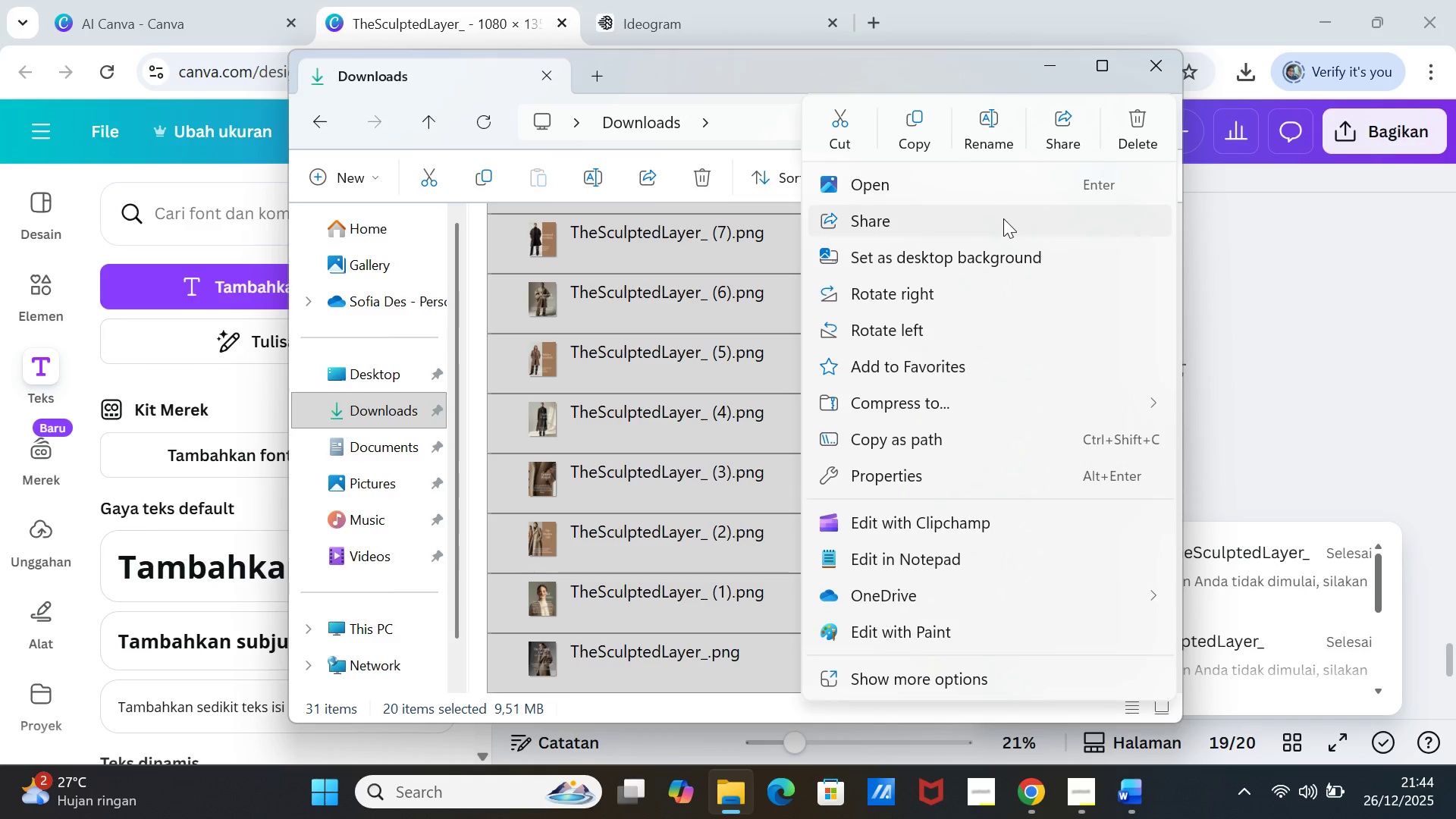 
left_click([1028, 666])
 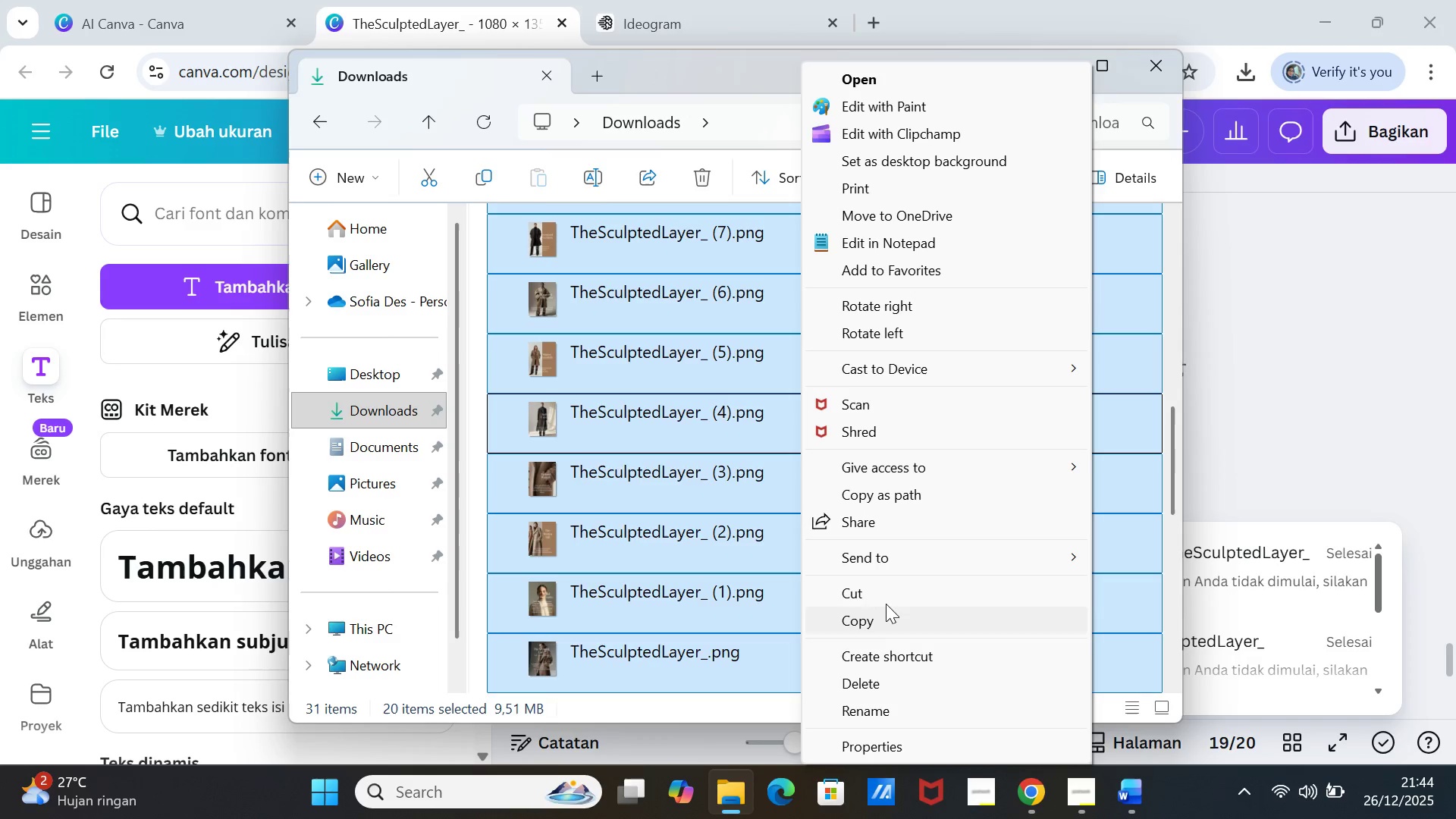 
left_click([988, 562])
 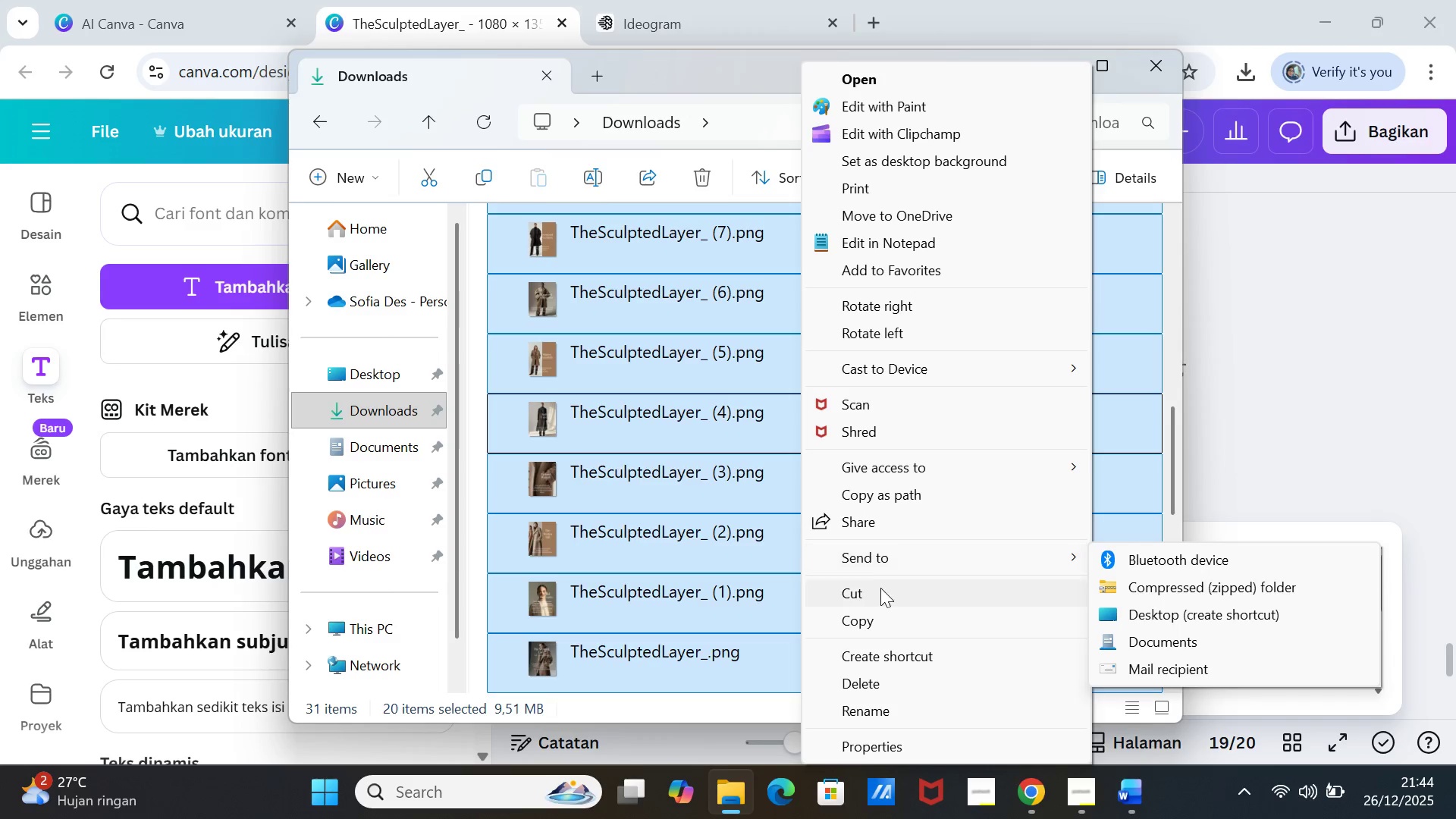 
left_click([868, 618])
 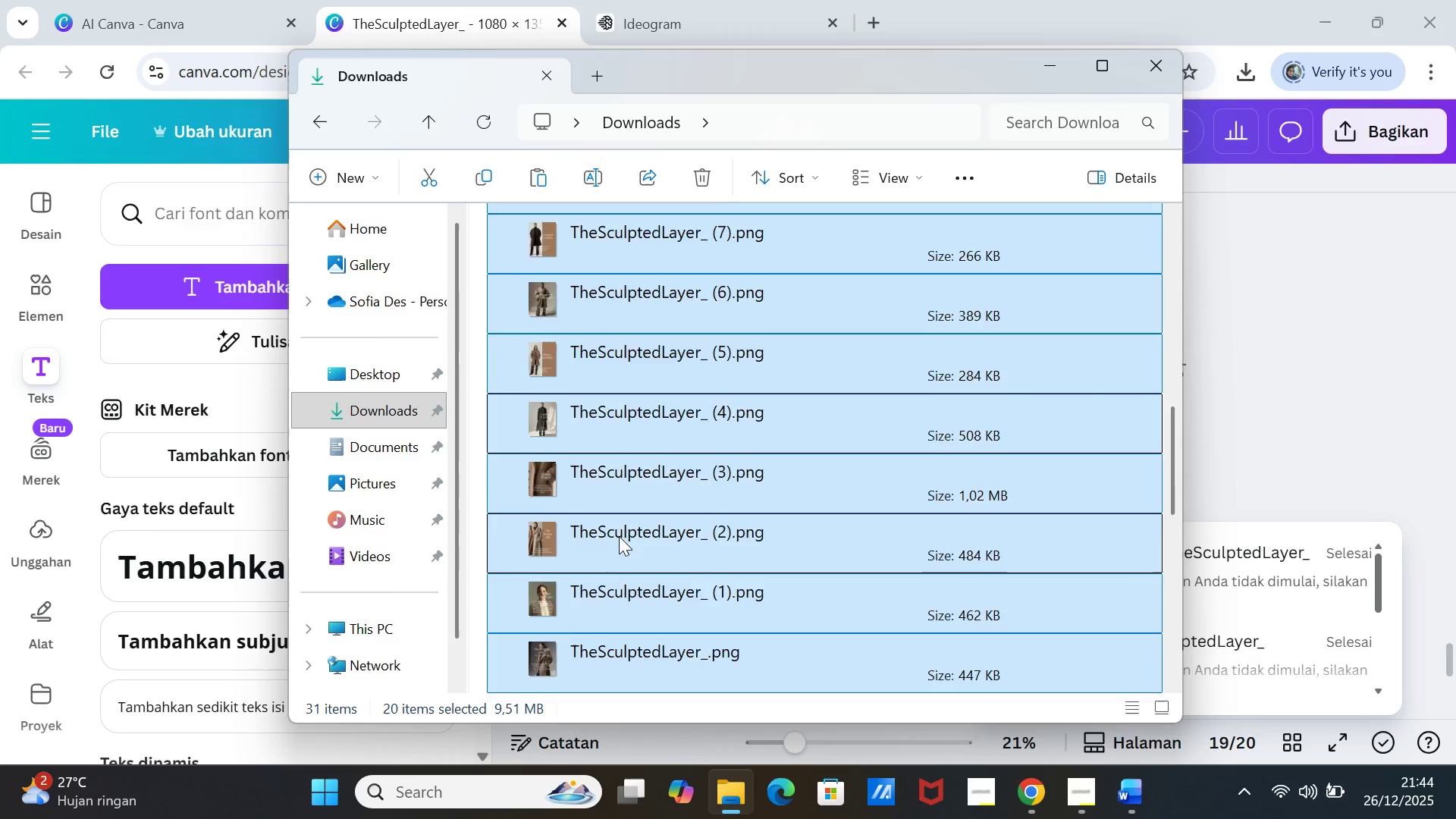 
scroll: coordinate [619, 541], scroll_direction: down, amount: 3.0
 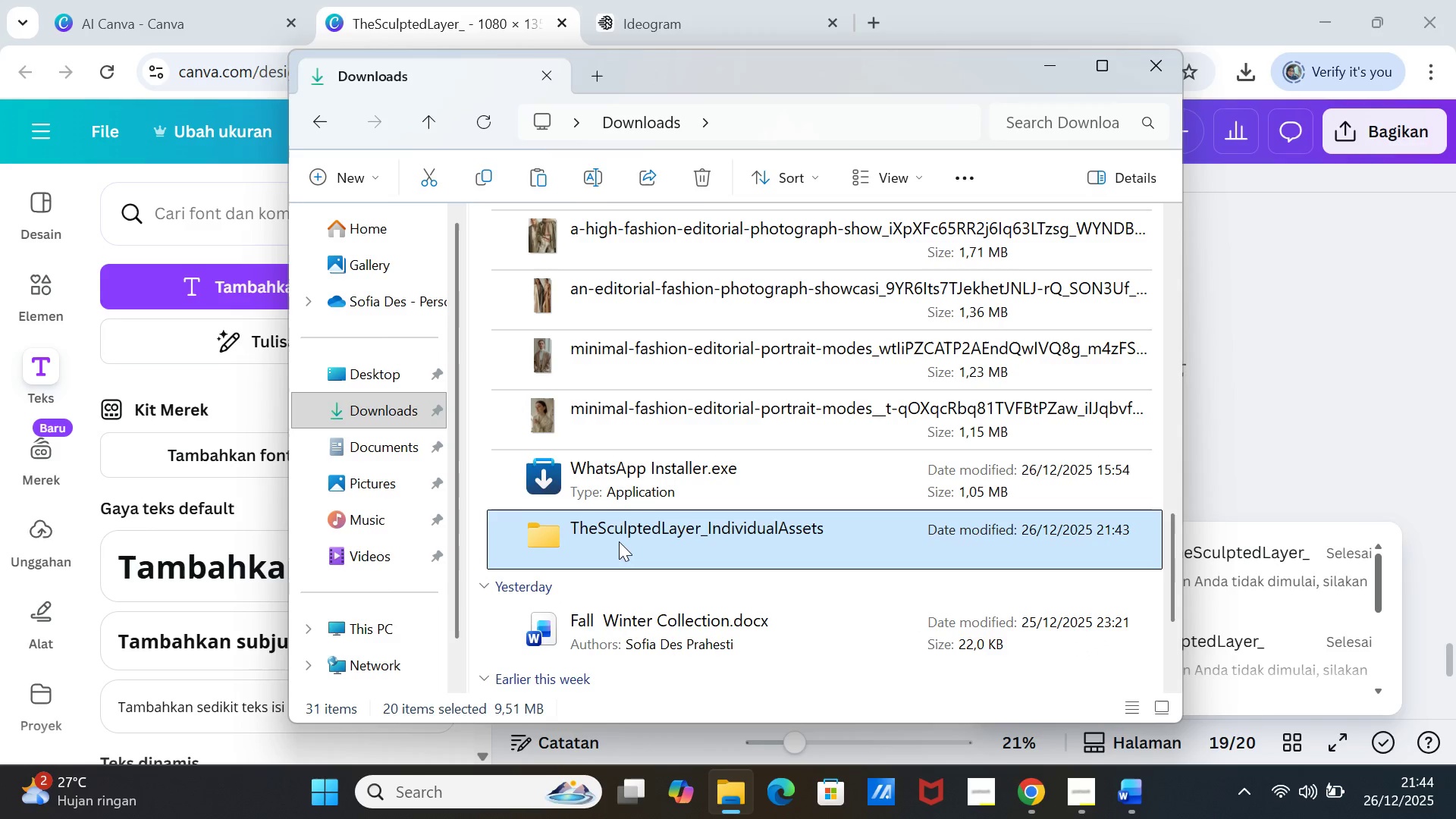 
double_click([619, 541])
 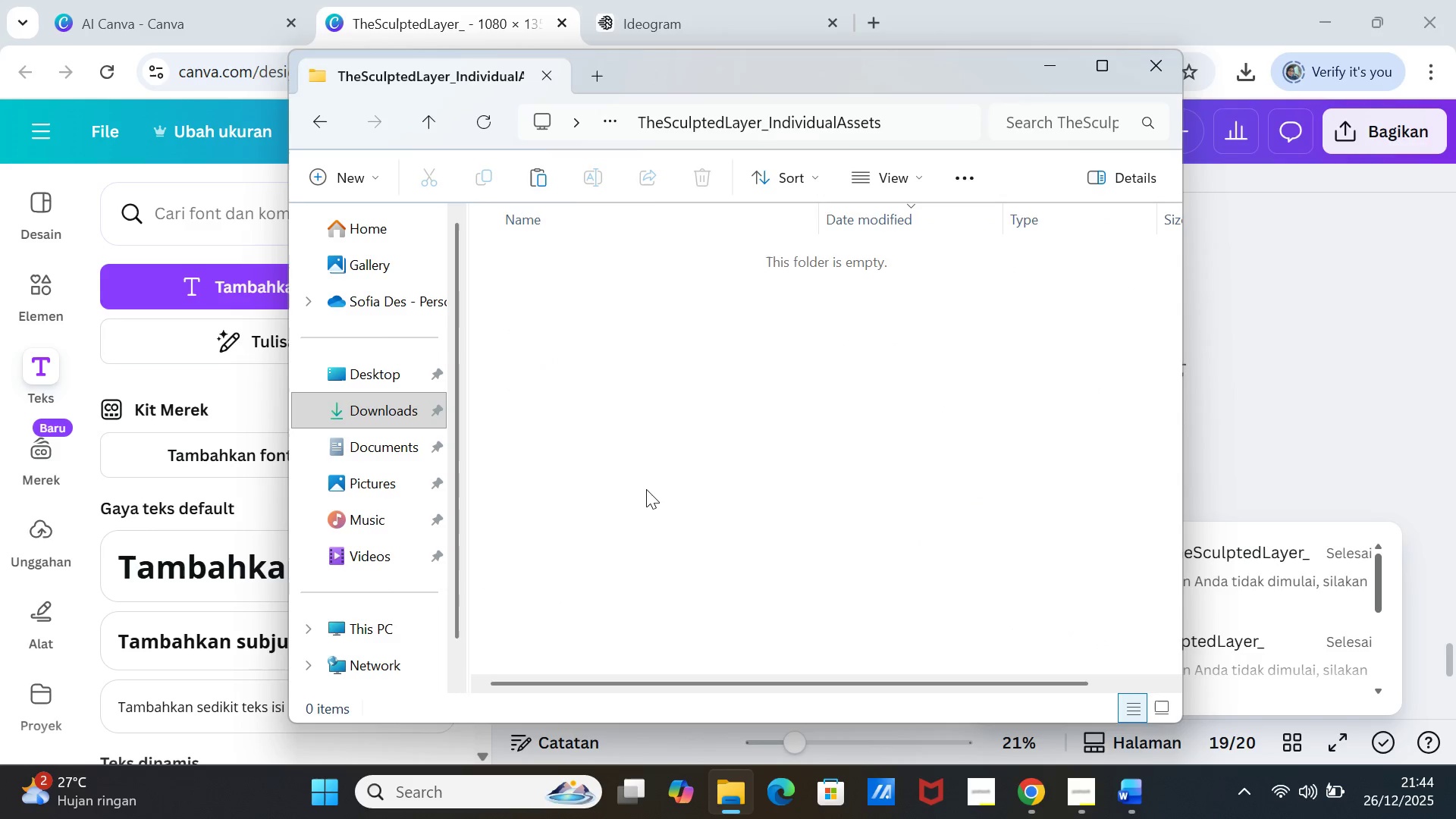 
right_click([646, 489])
 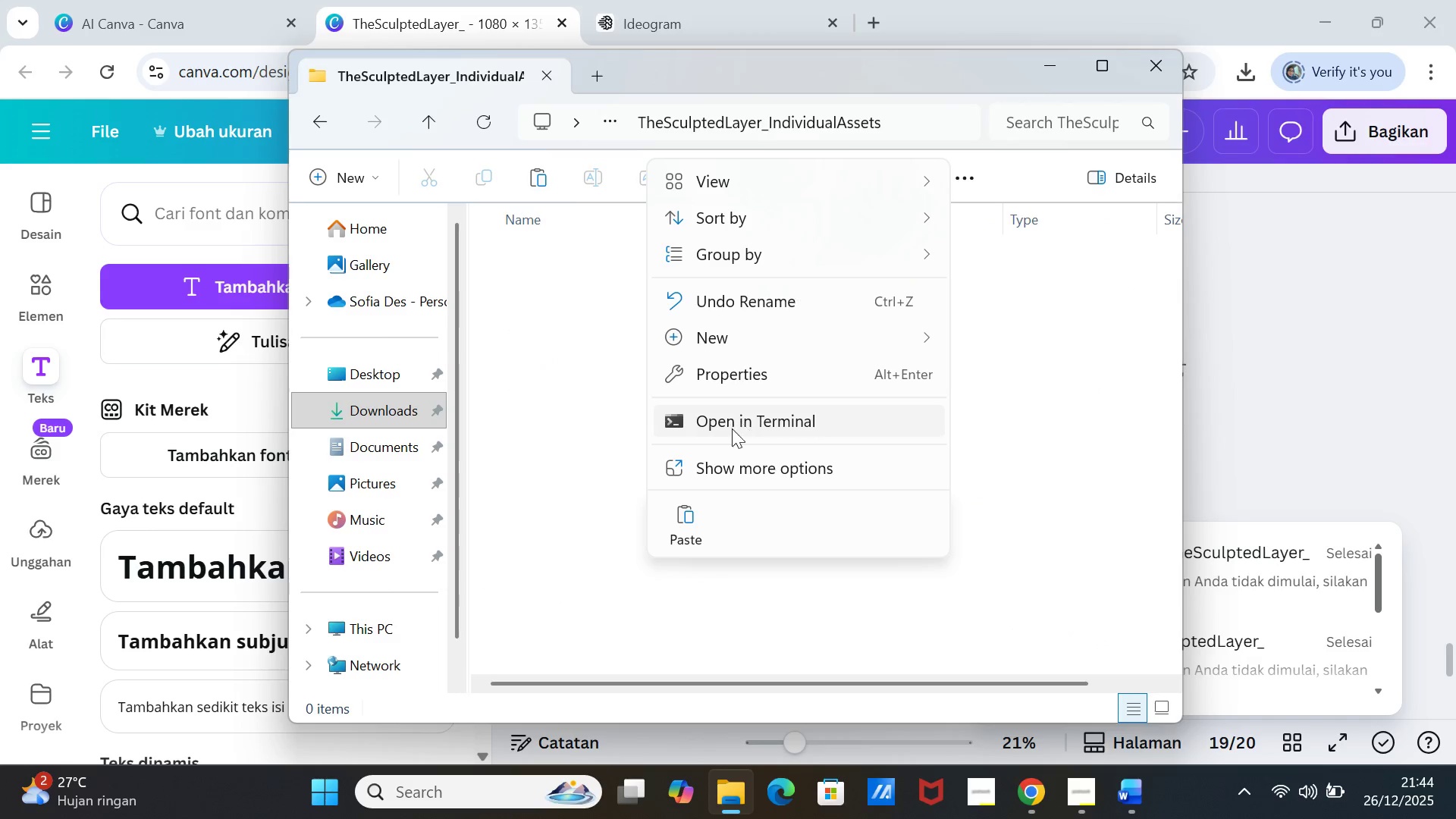 
left_click([701, 526])
 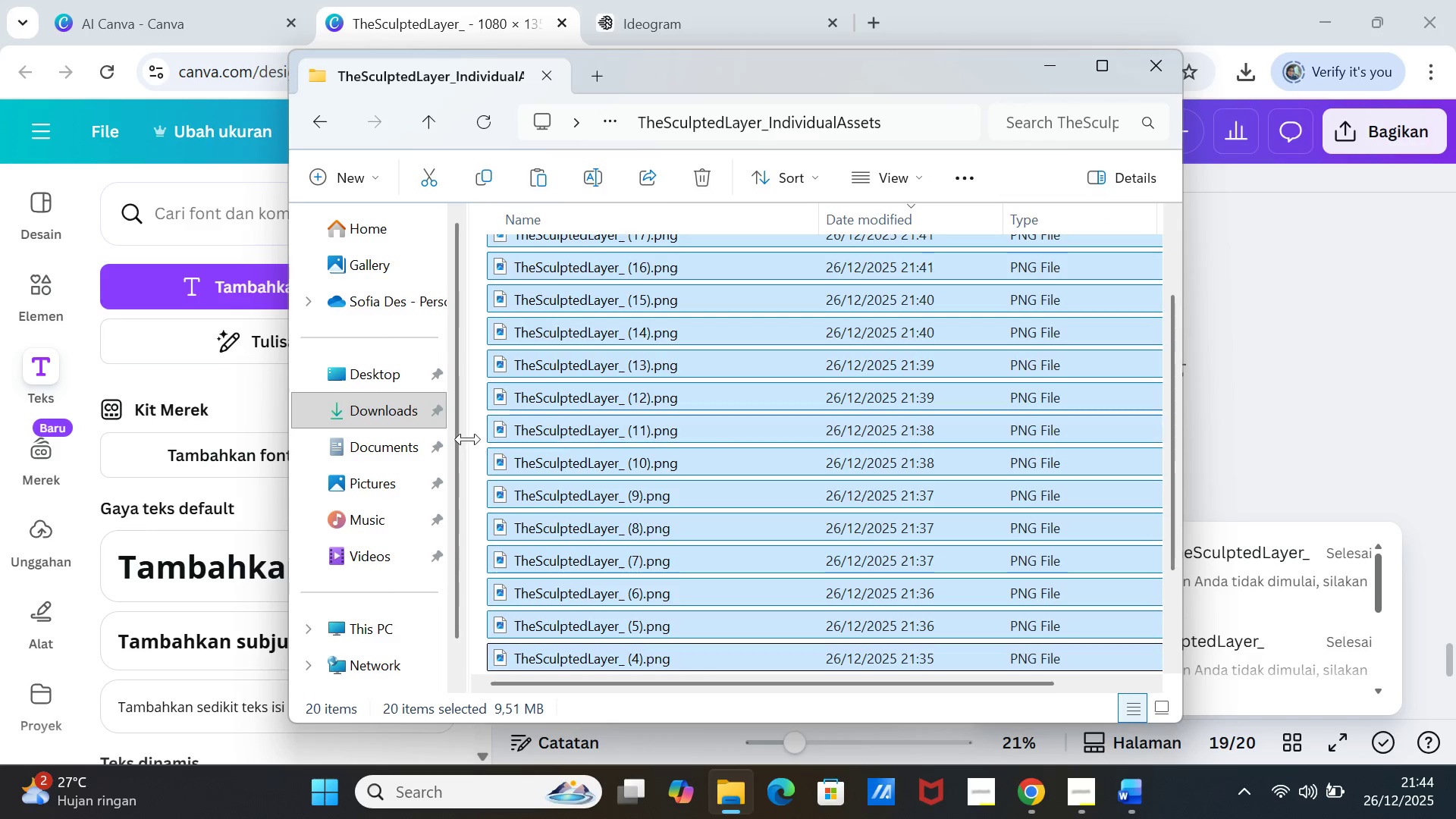 
left_click([389, 406])
 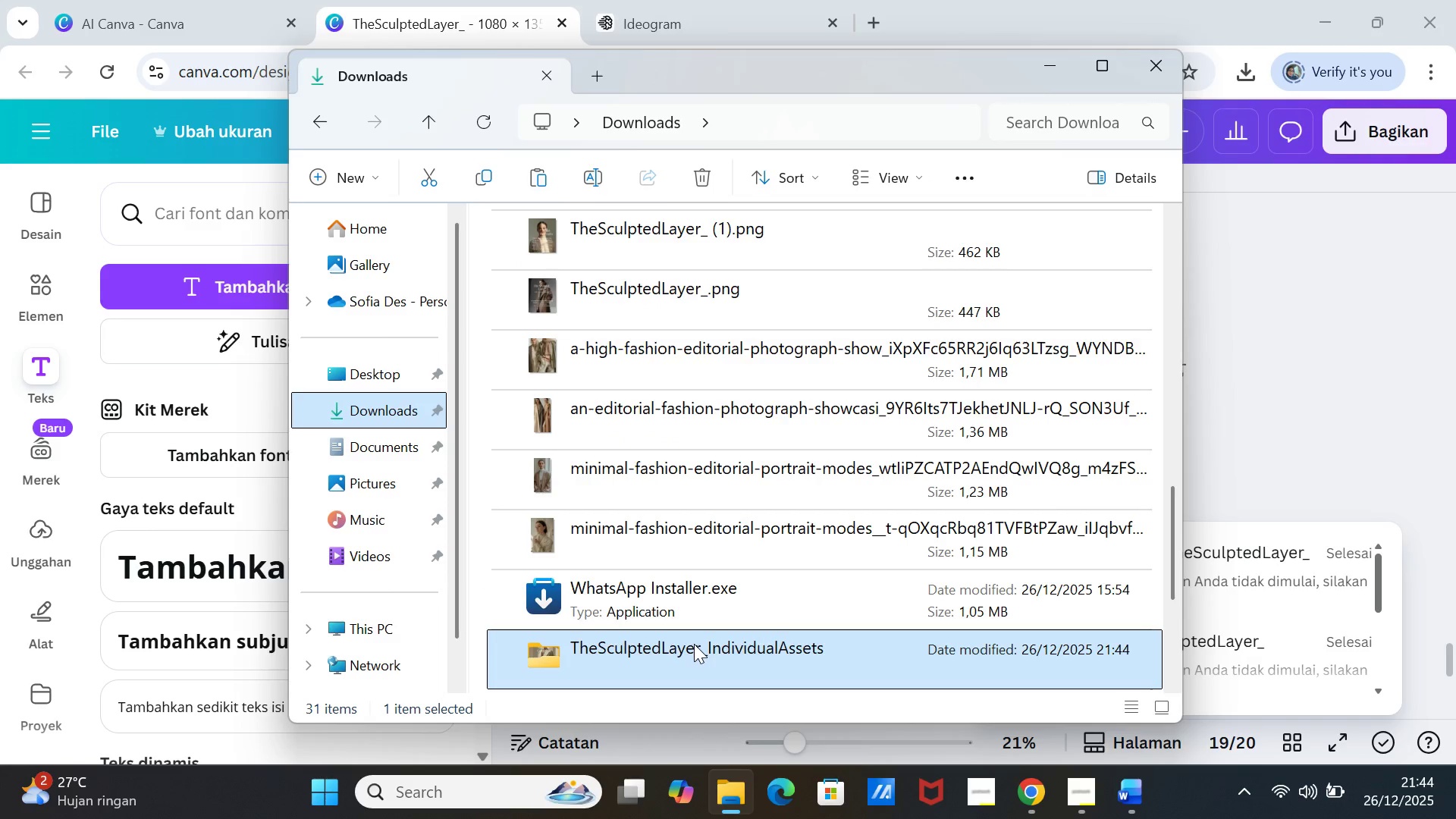 
right_click([694, 644])
 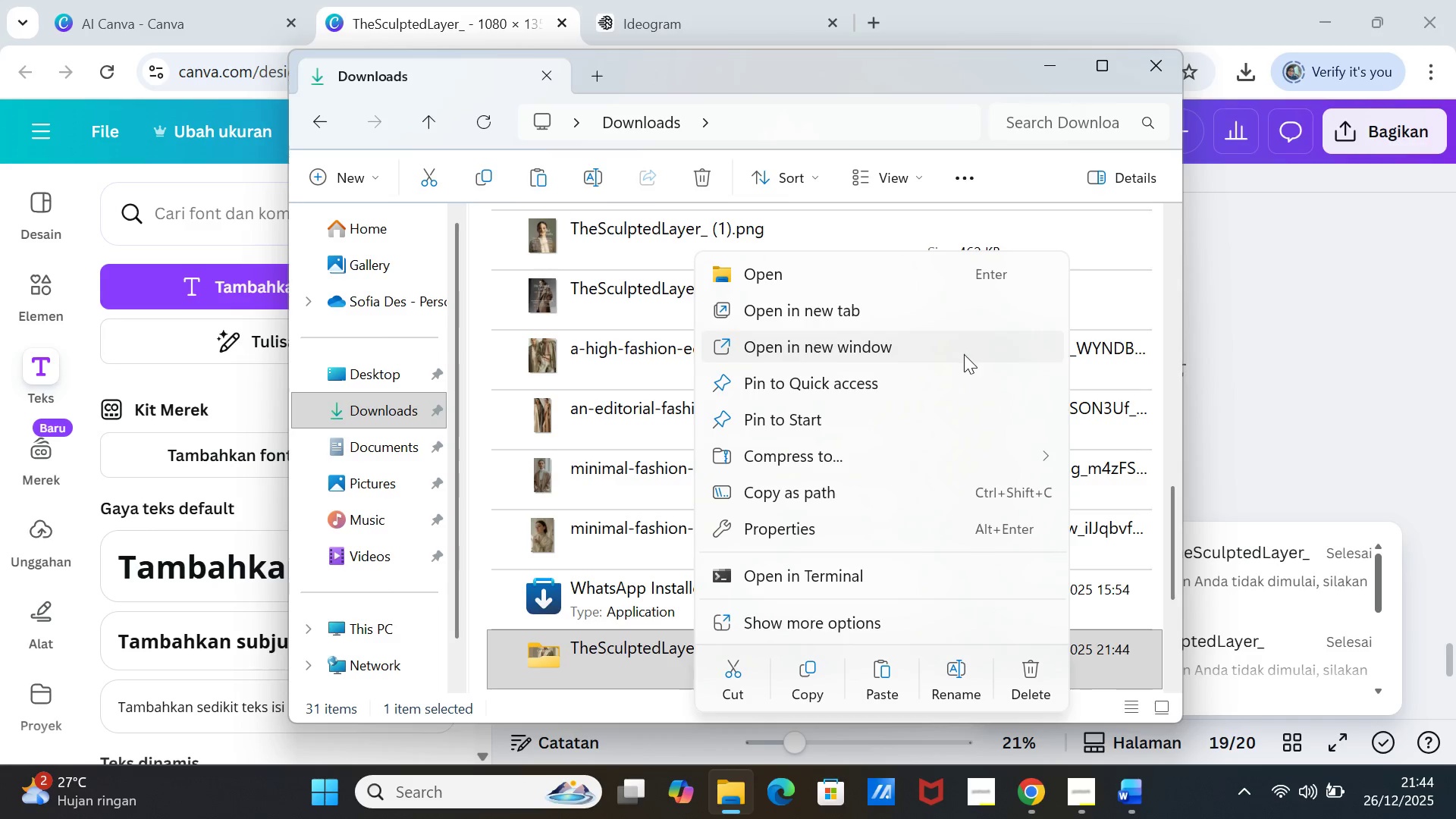 
wait(9.61)
 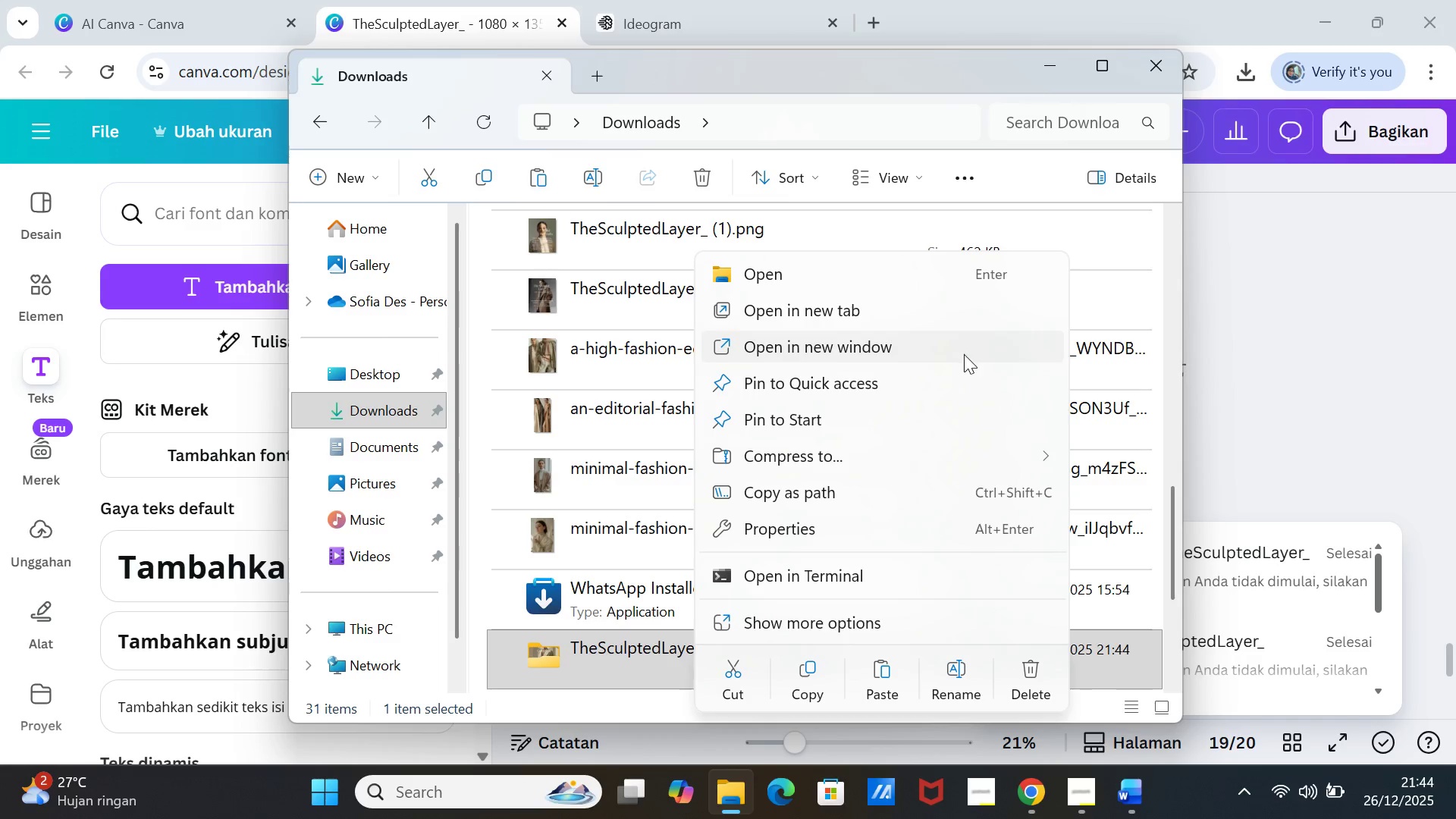 
left_click([1078, 450])
 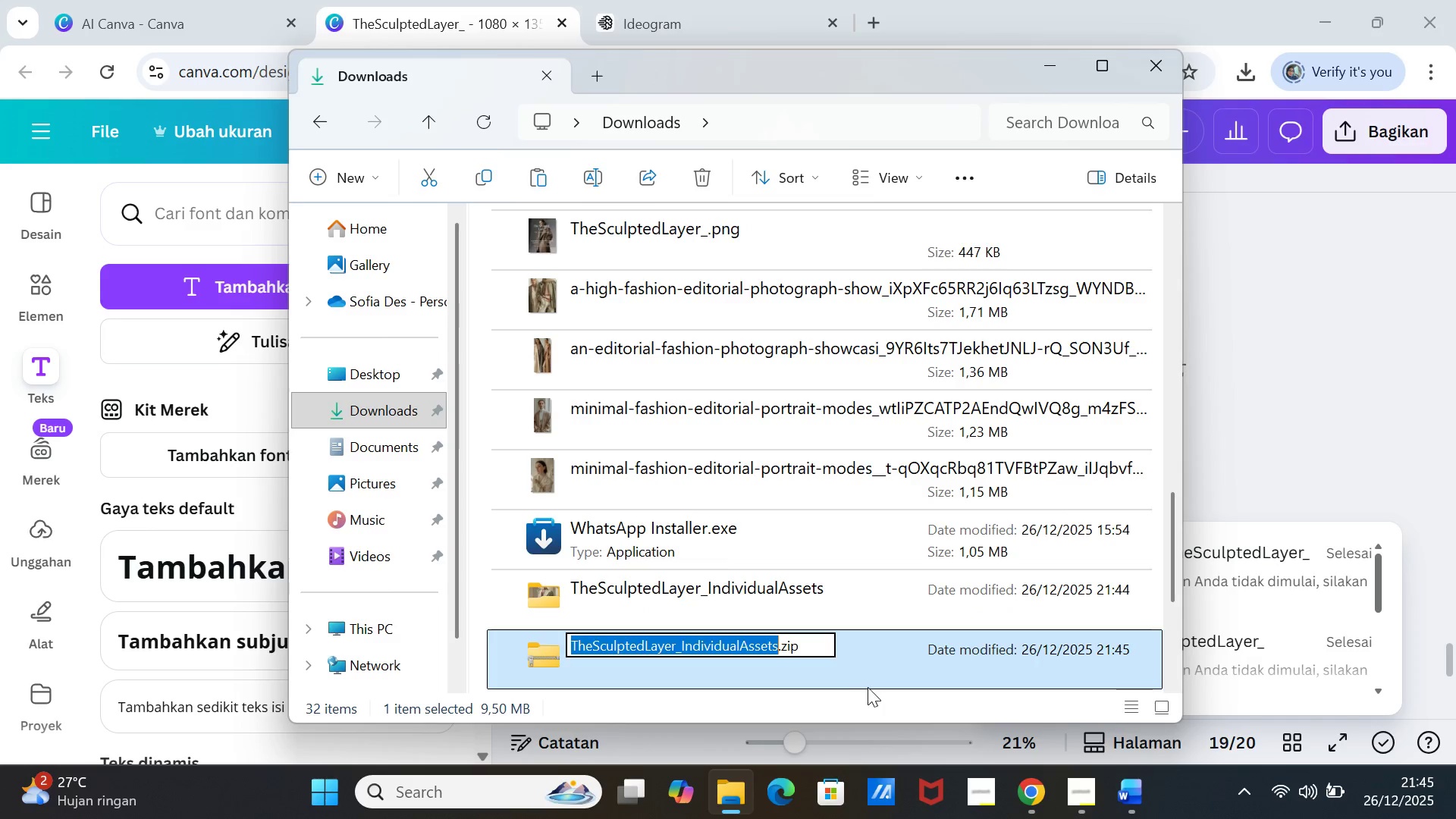 
left_click([1250, 475])
 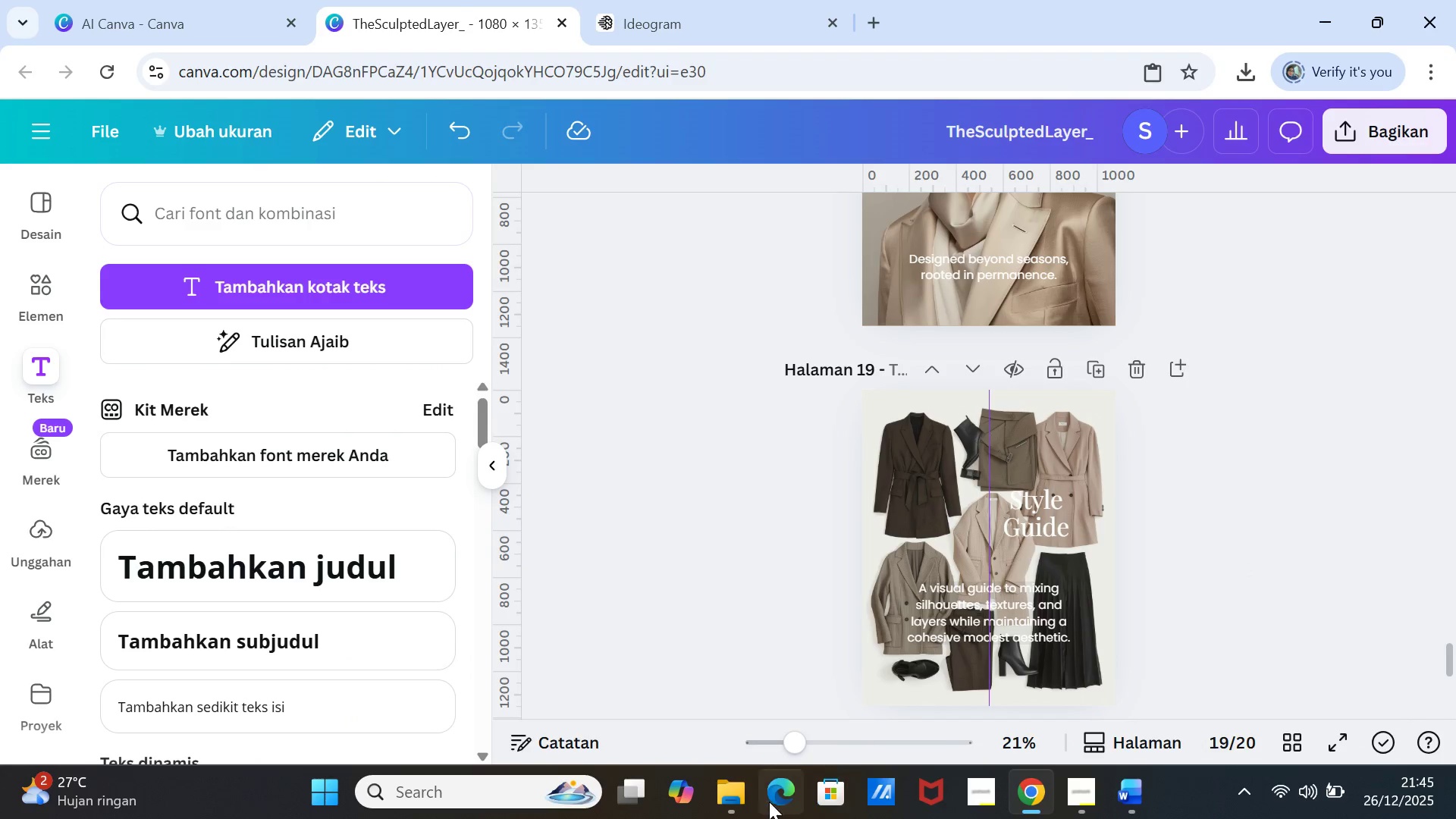 